 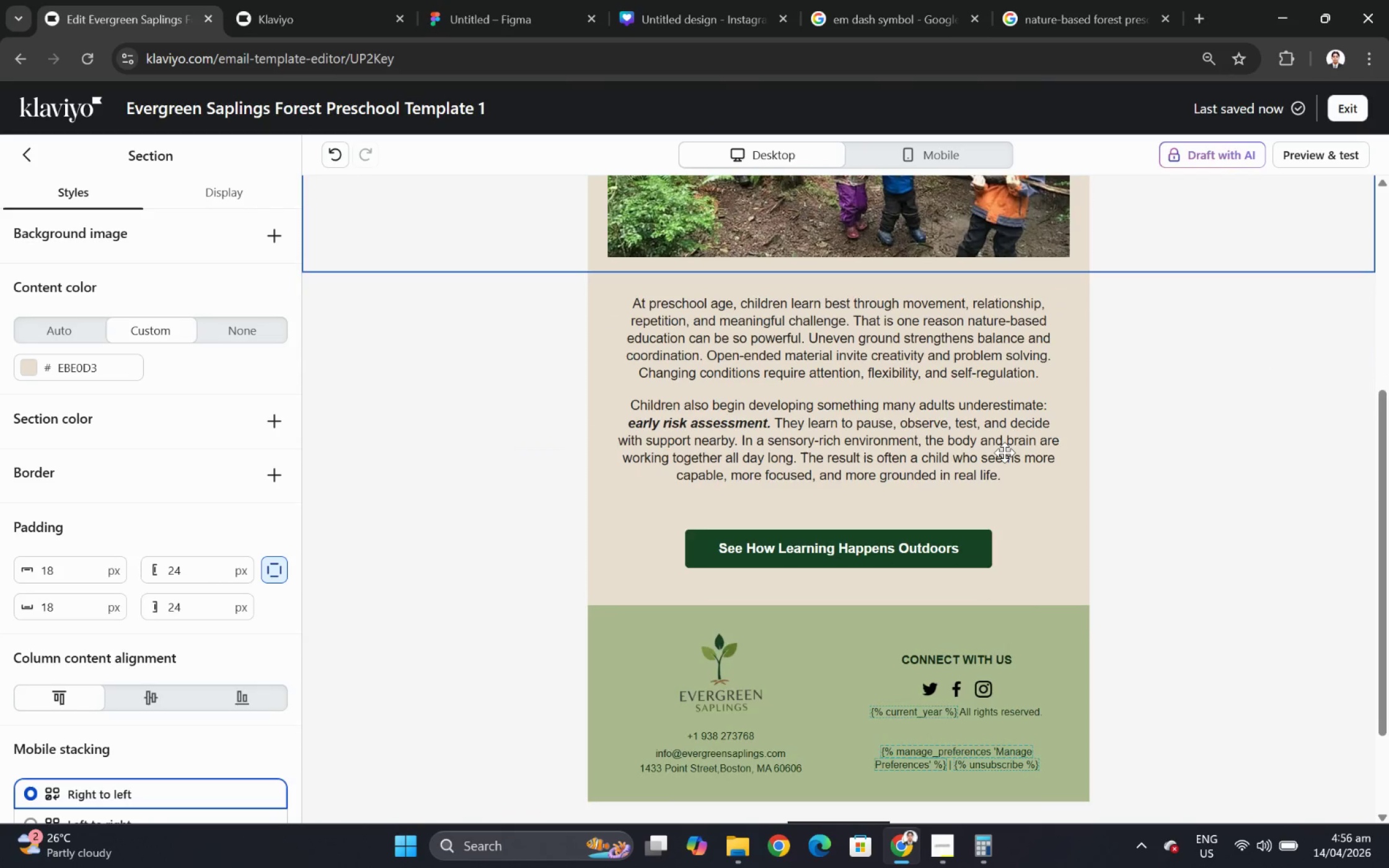 
scroll: coordinate [1005, 455], scroll_direction: up, amount: 4.0
 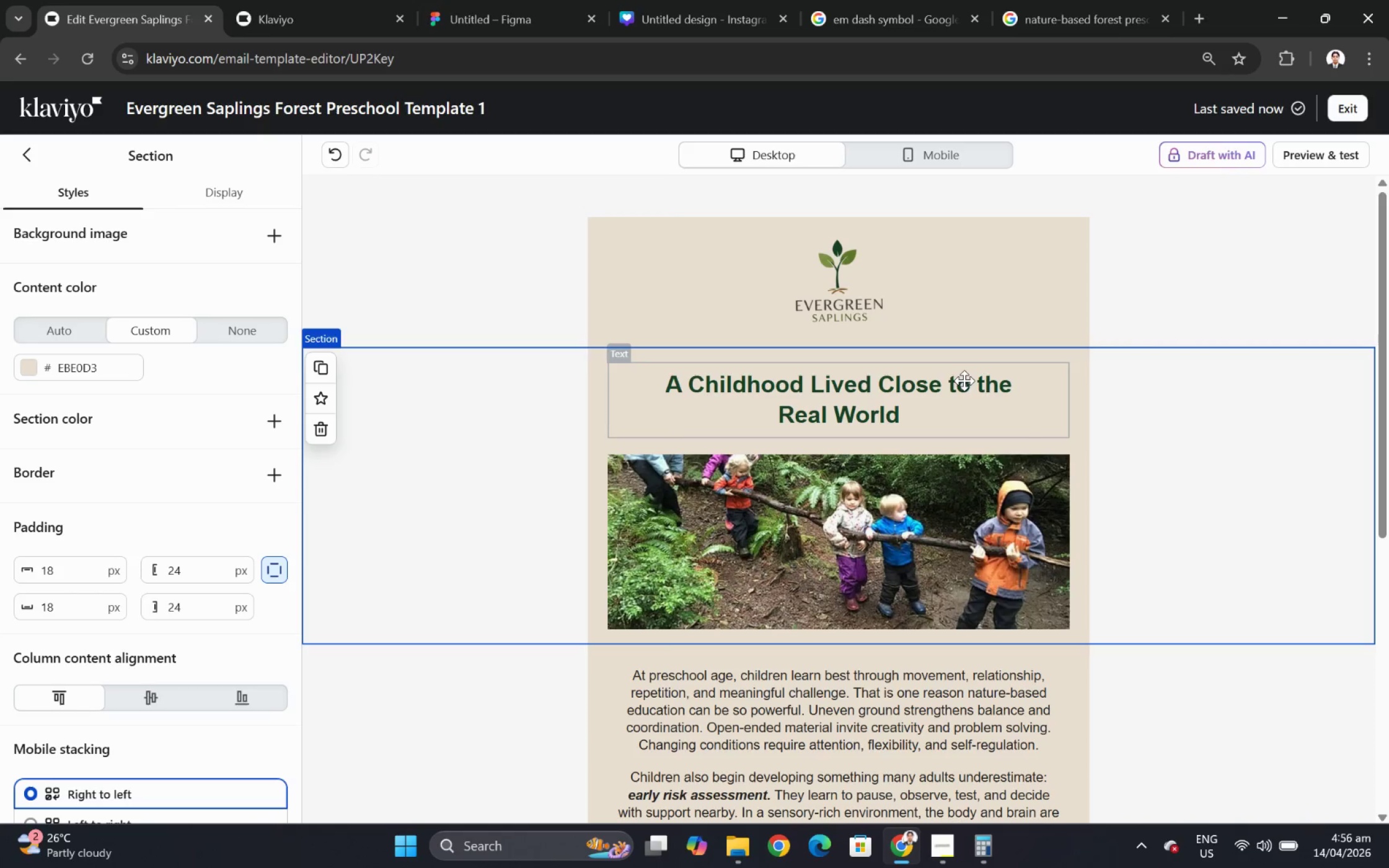 
scroll: coordinate [859, 567], scroll_direction: down, amount: 5.0
 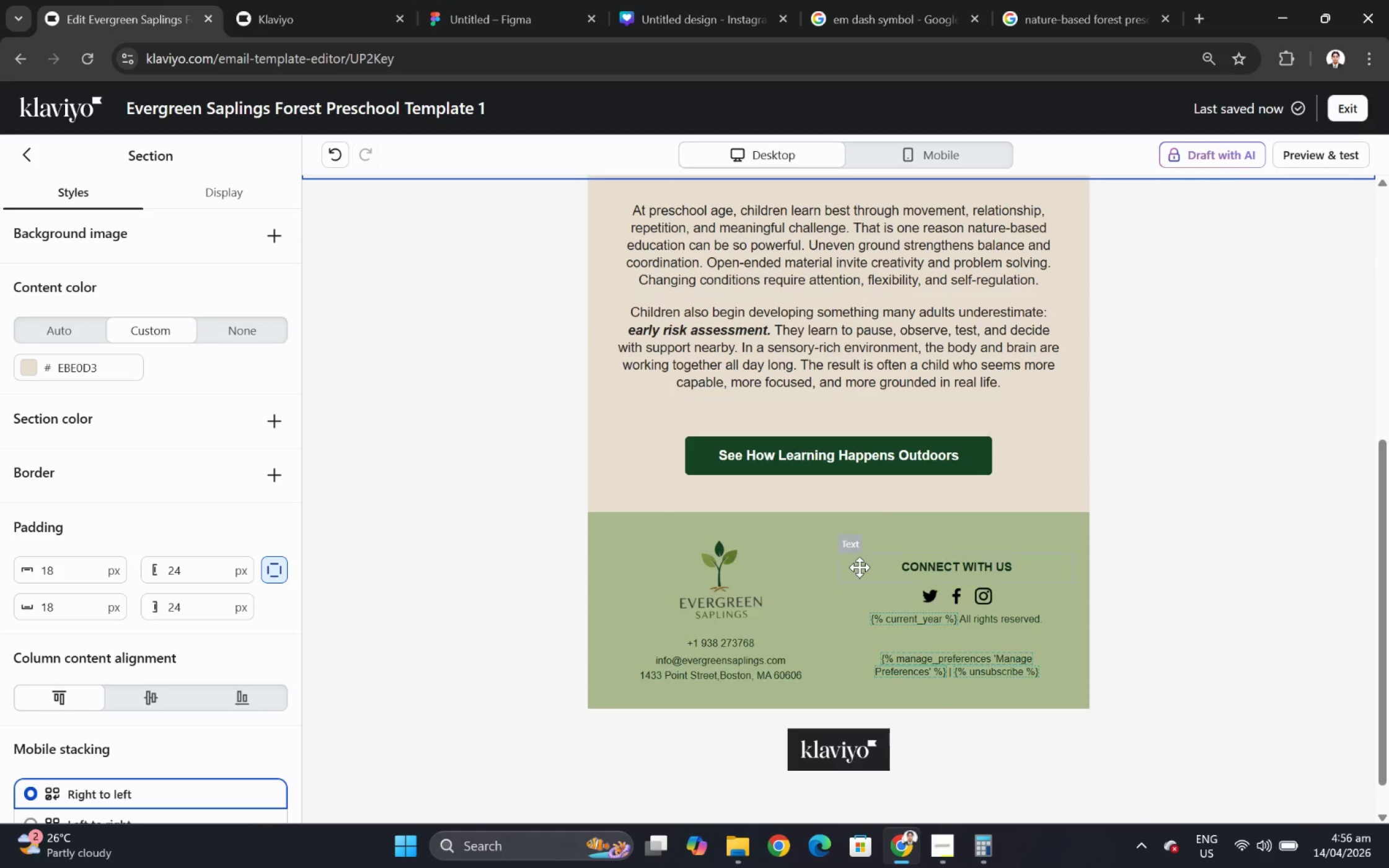 
scroll: coordinate [859, 567], scroll_direction: up, amount: 2.0
 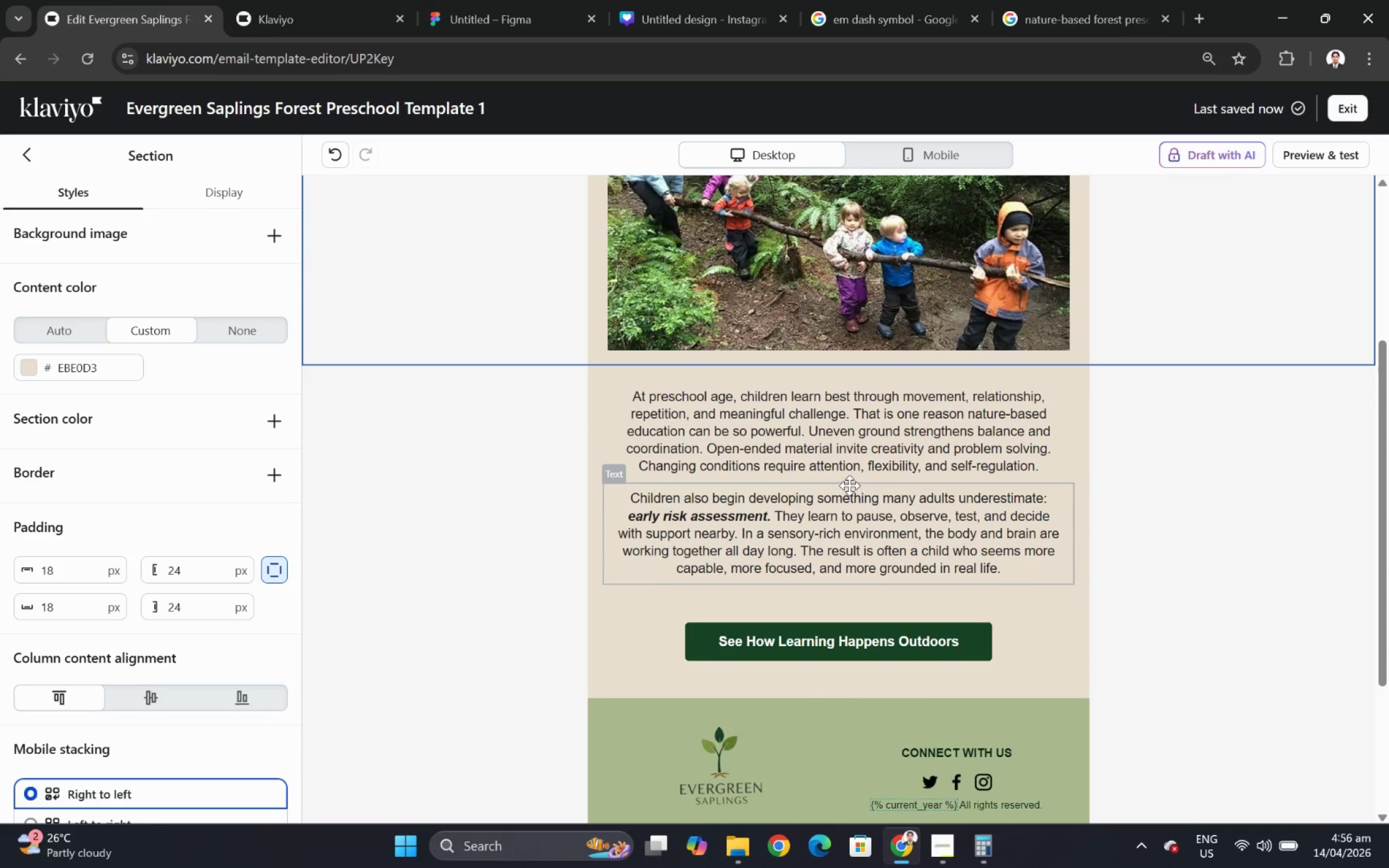 
double_click([849, 452])
 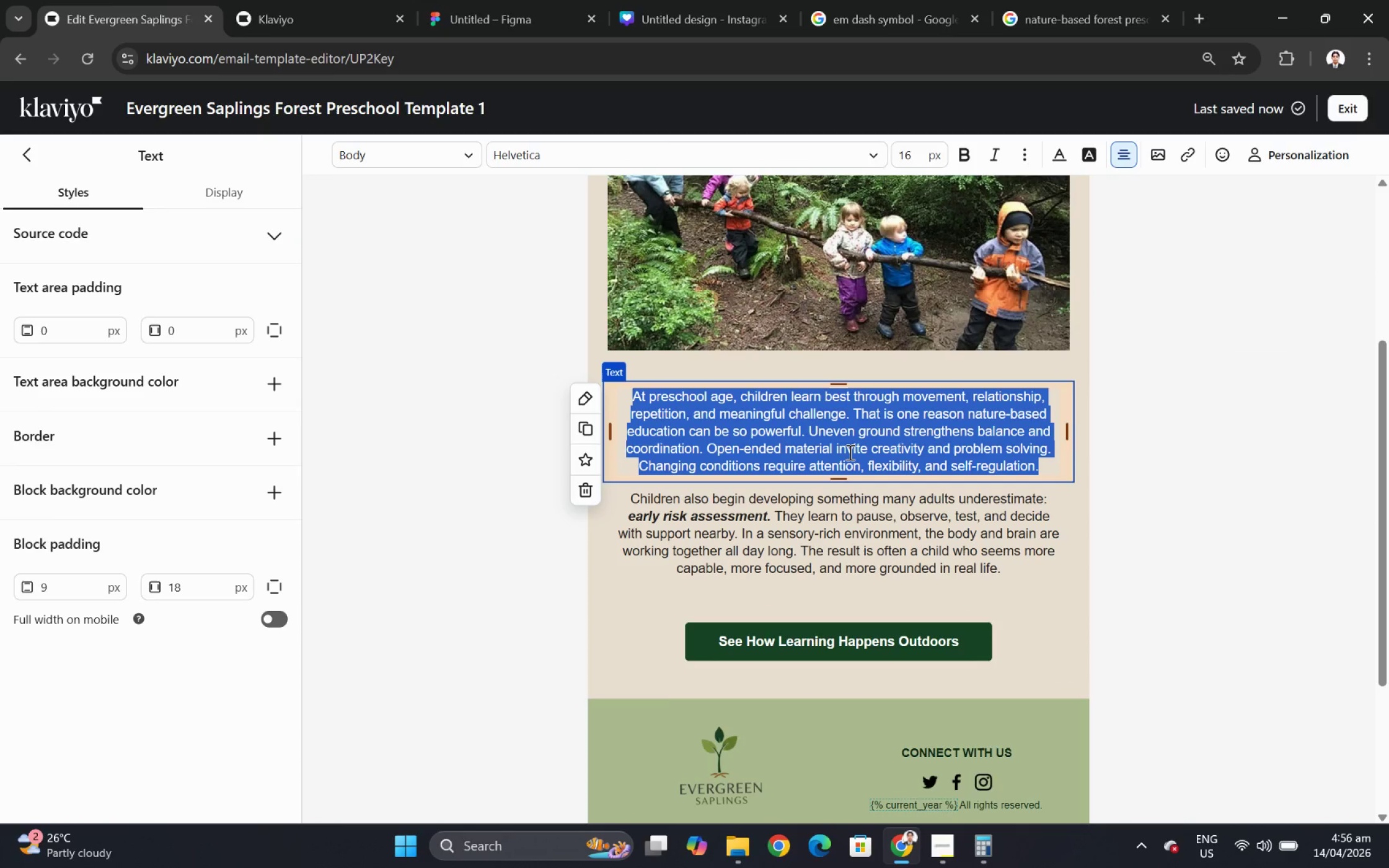 
type(At eber)
key(Backspace)
key(Backspace)
key(Backspace)
 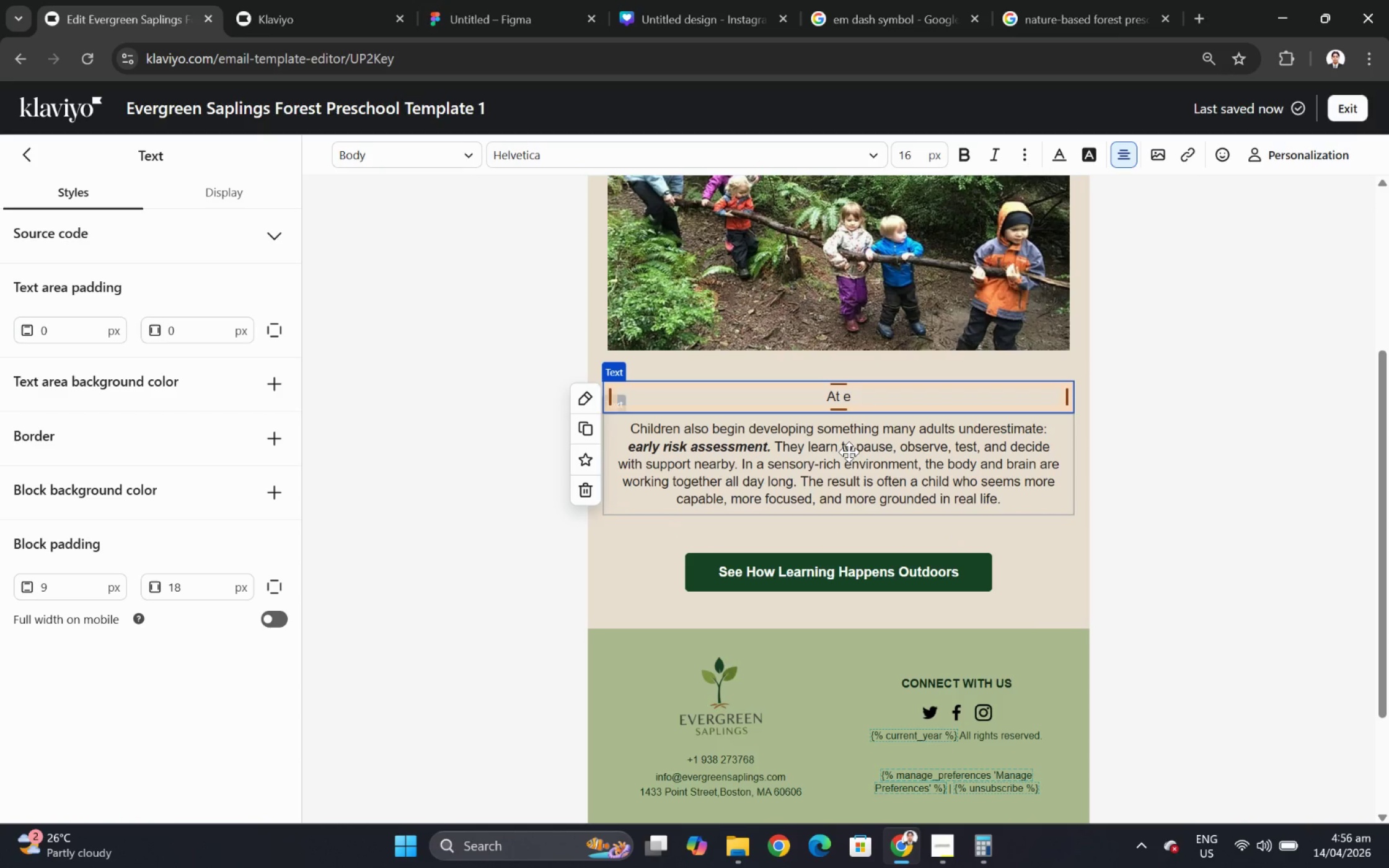 
left_click([1214, 433])
 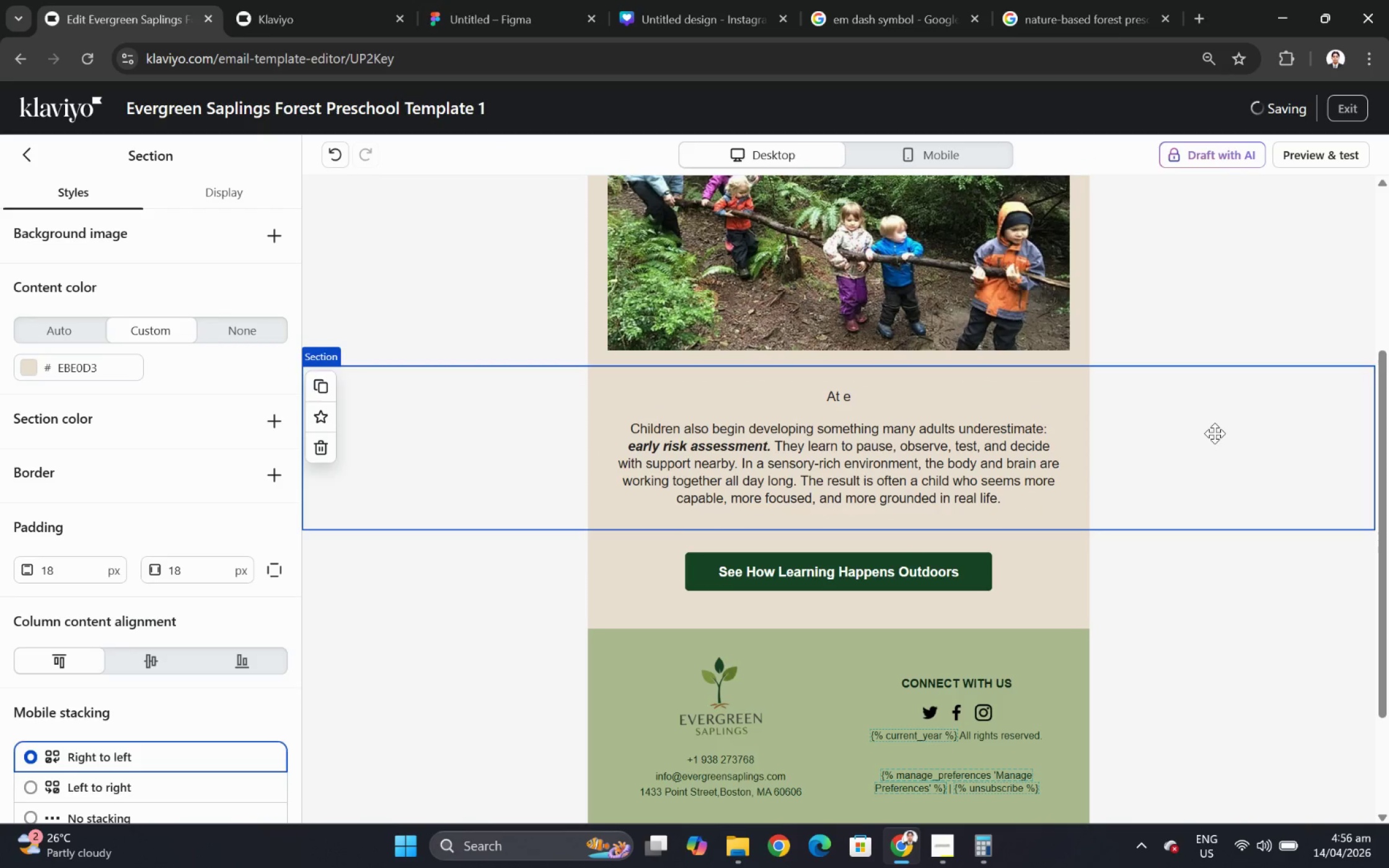 
key(Control+Z)
 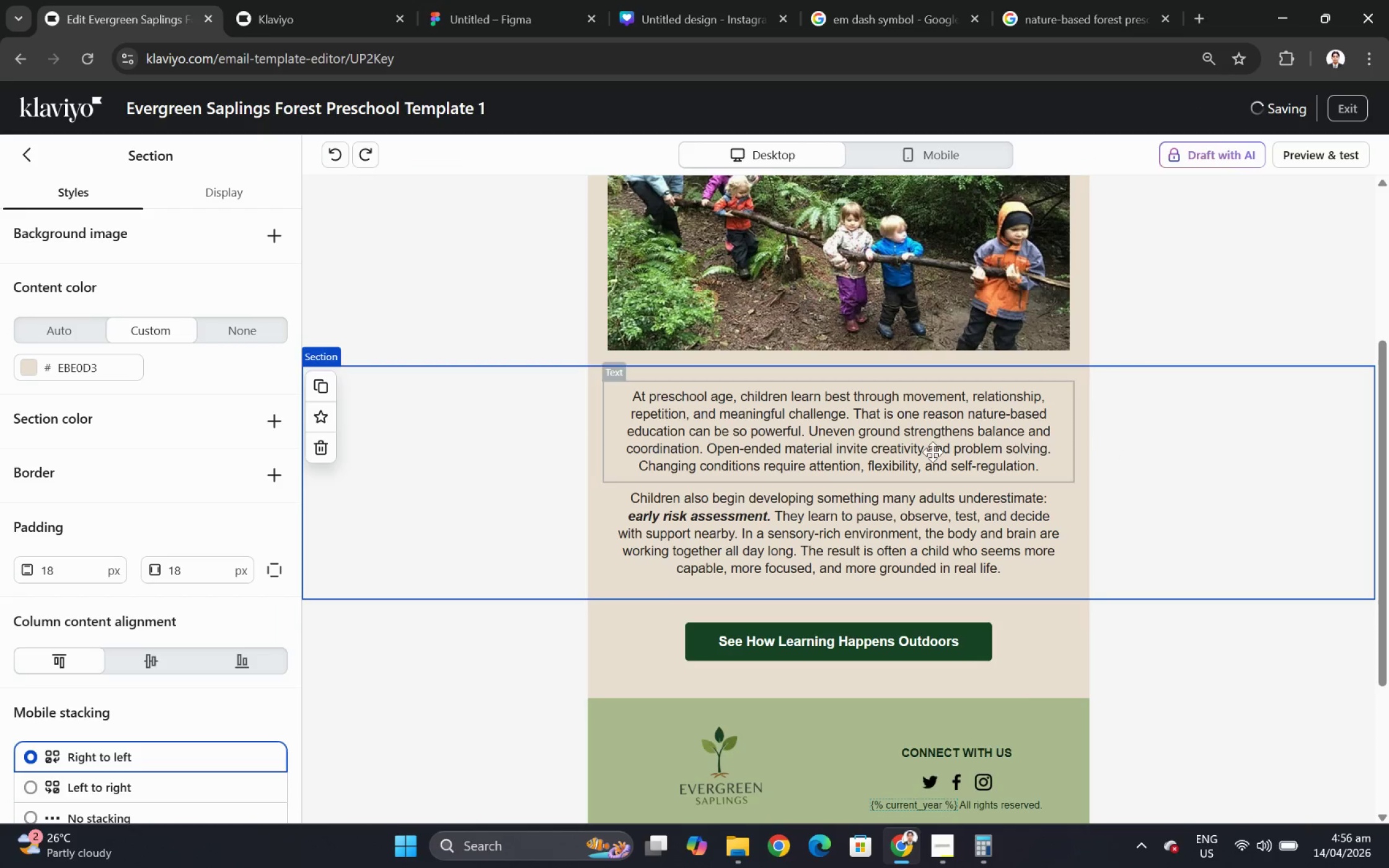 
left_click([896, 443])
 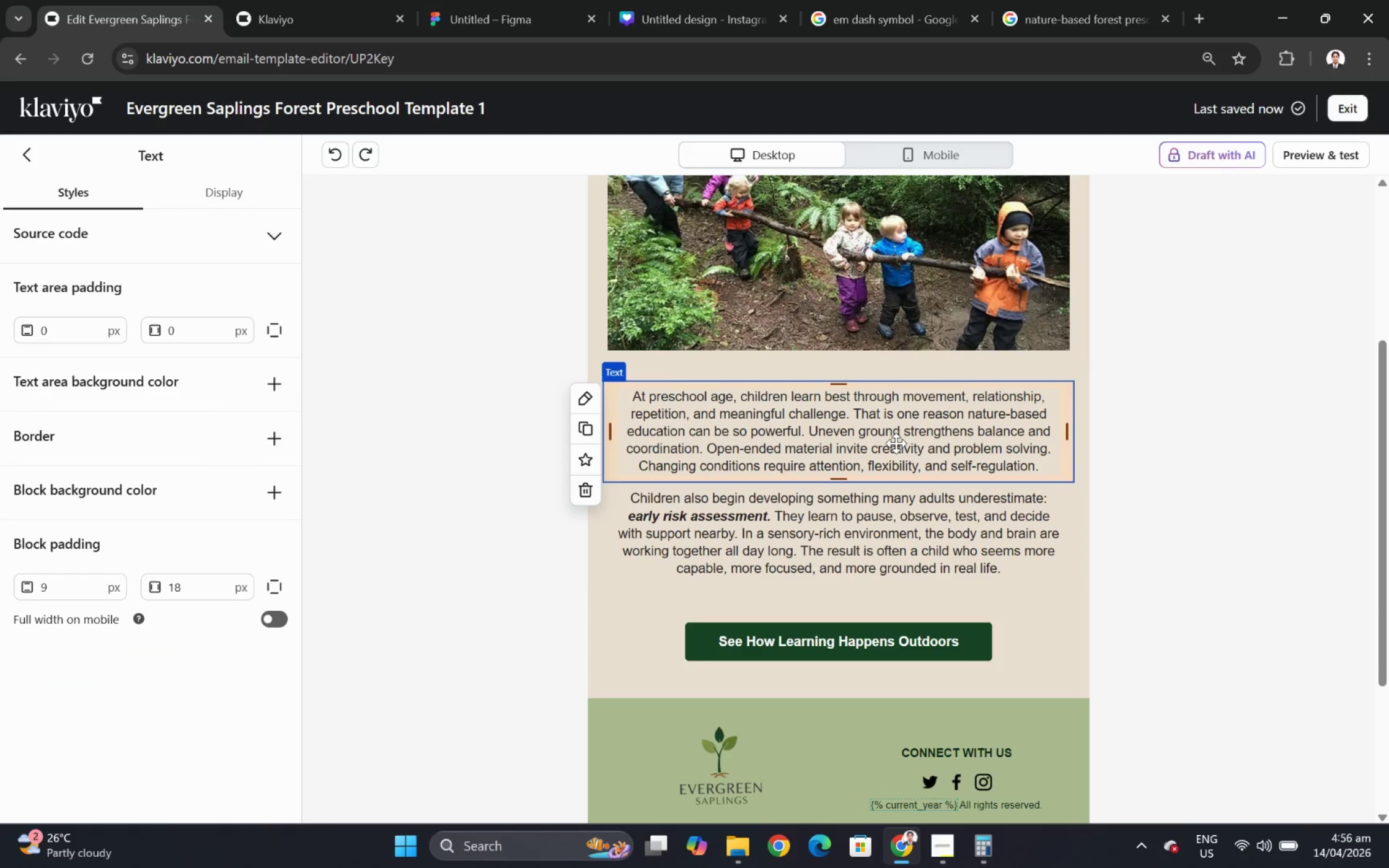 
double_click([896, 443])
 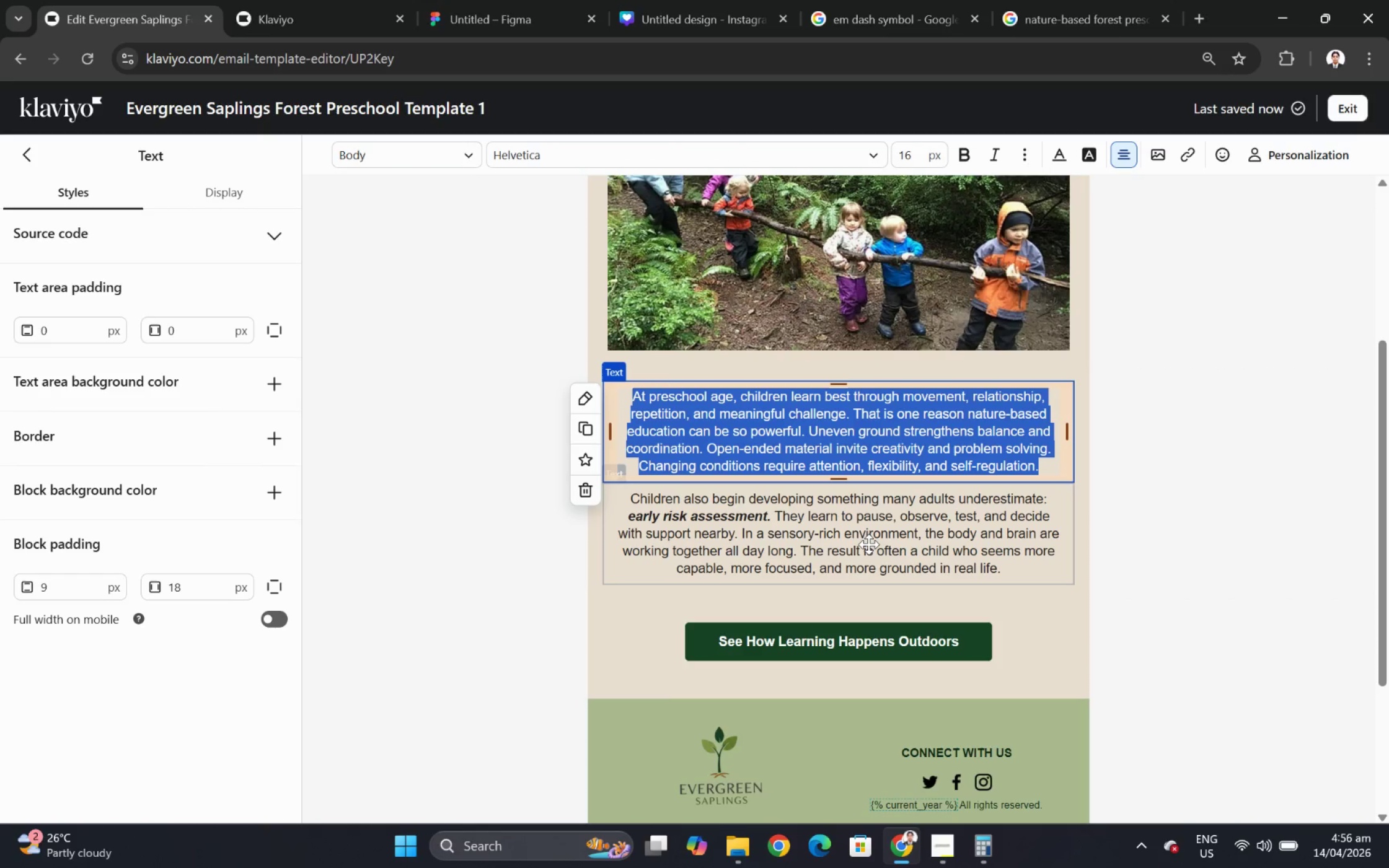 
double_click([868, 545])
 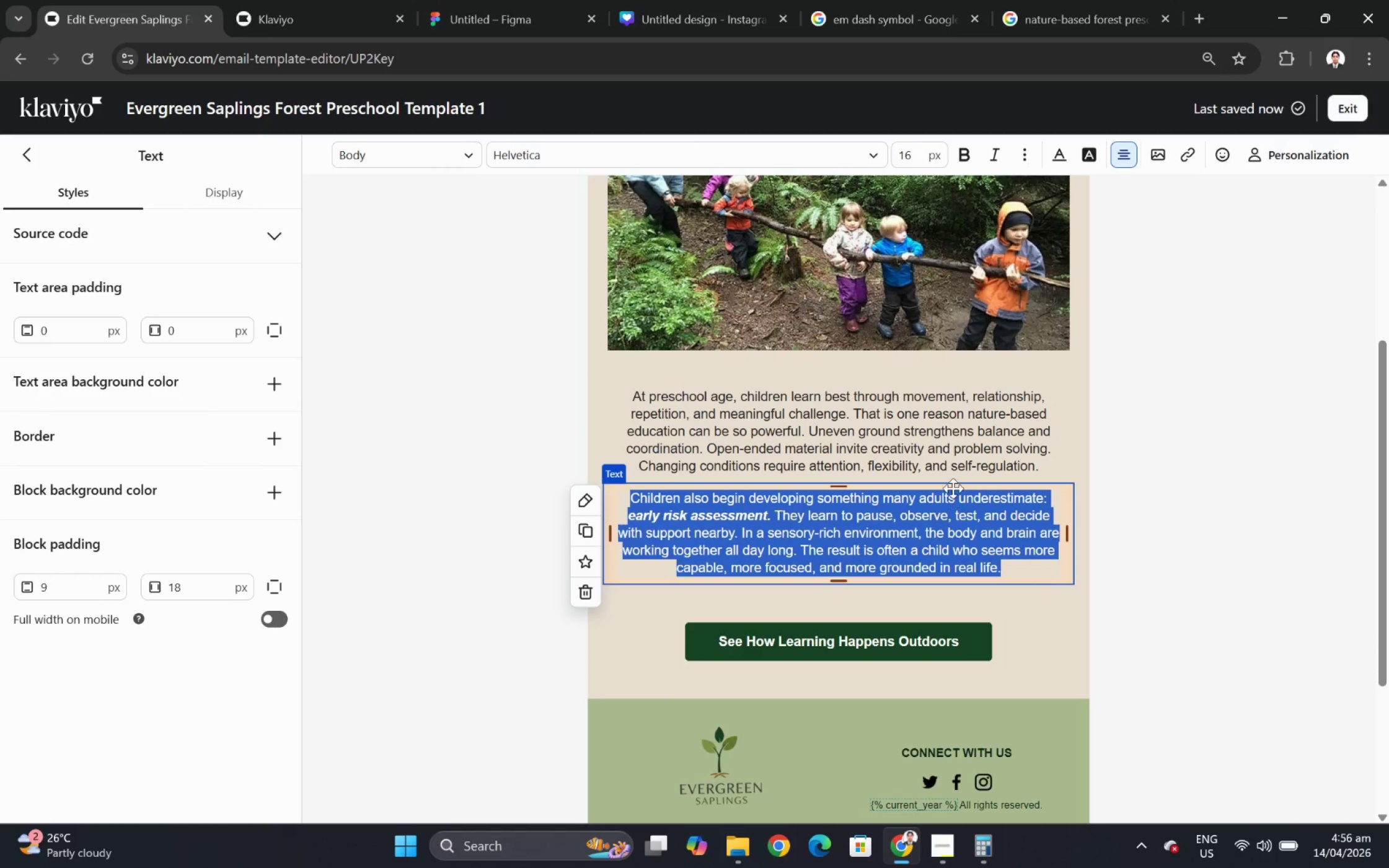 
scroll: coordinate [1026, 484], scroll_direction: up, amount: 2.0
 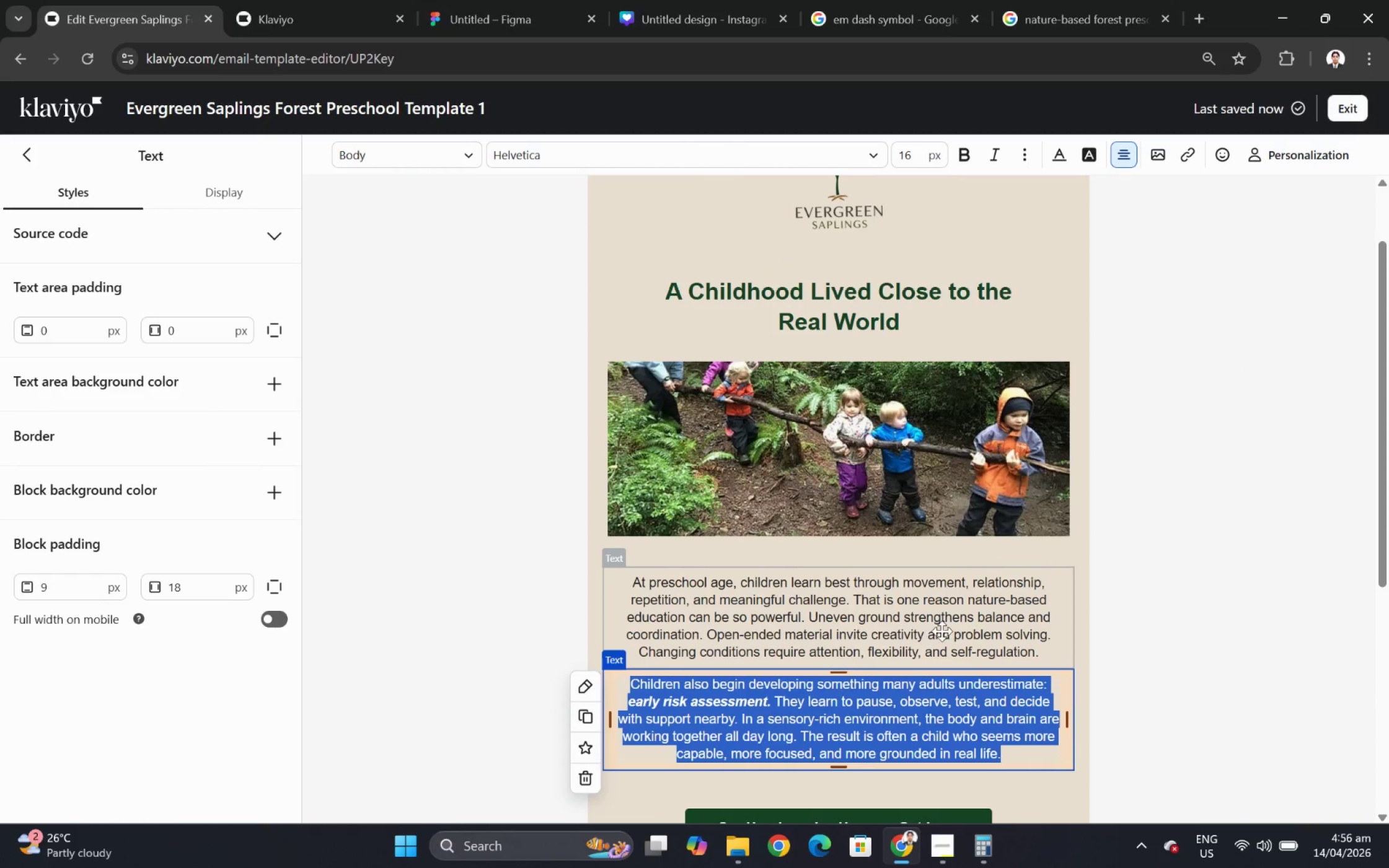 
double_click([940, 635])
 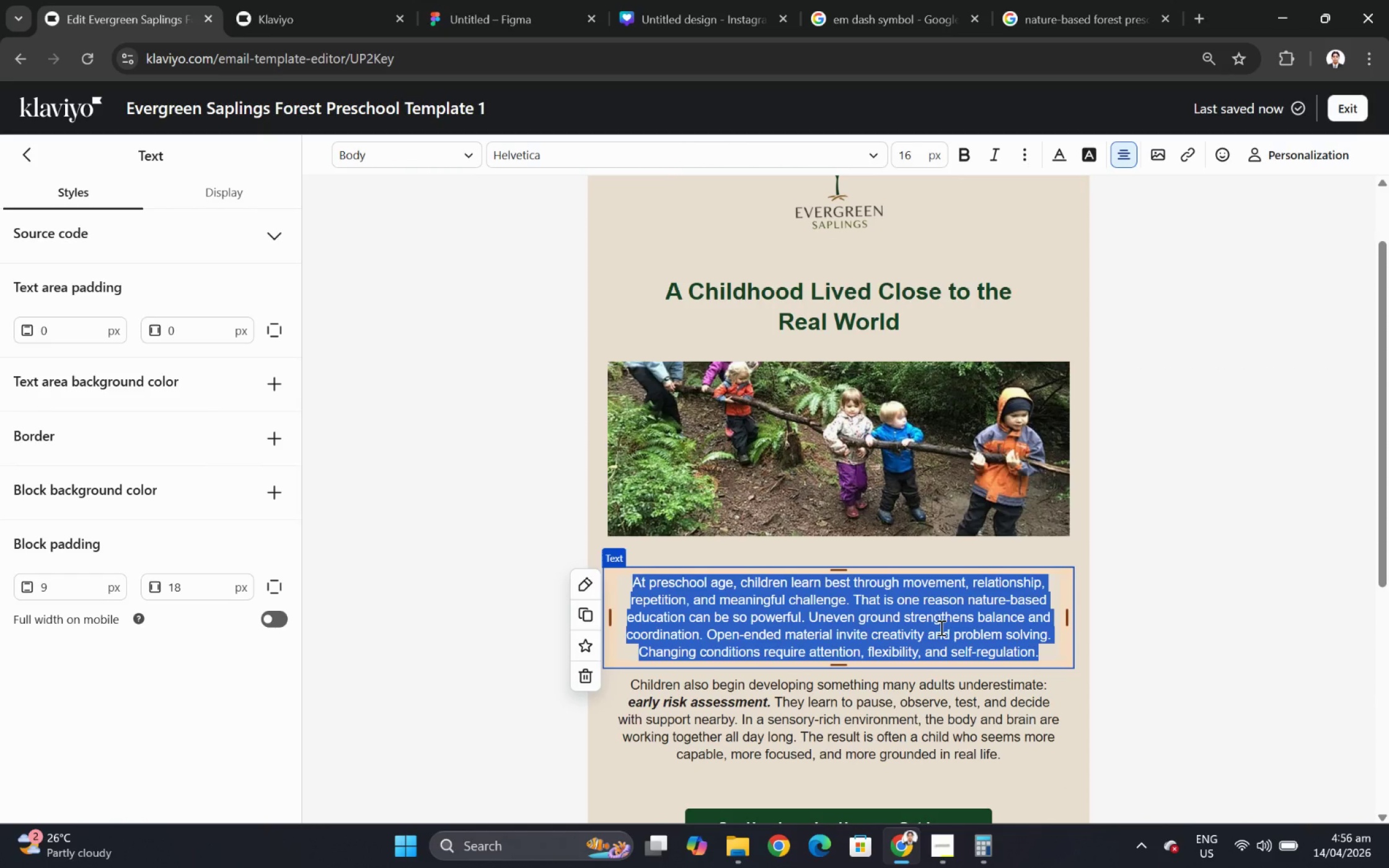 
hold_key(key=ShiftLeft, duration=0.55)
 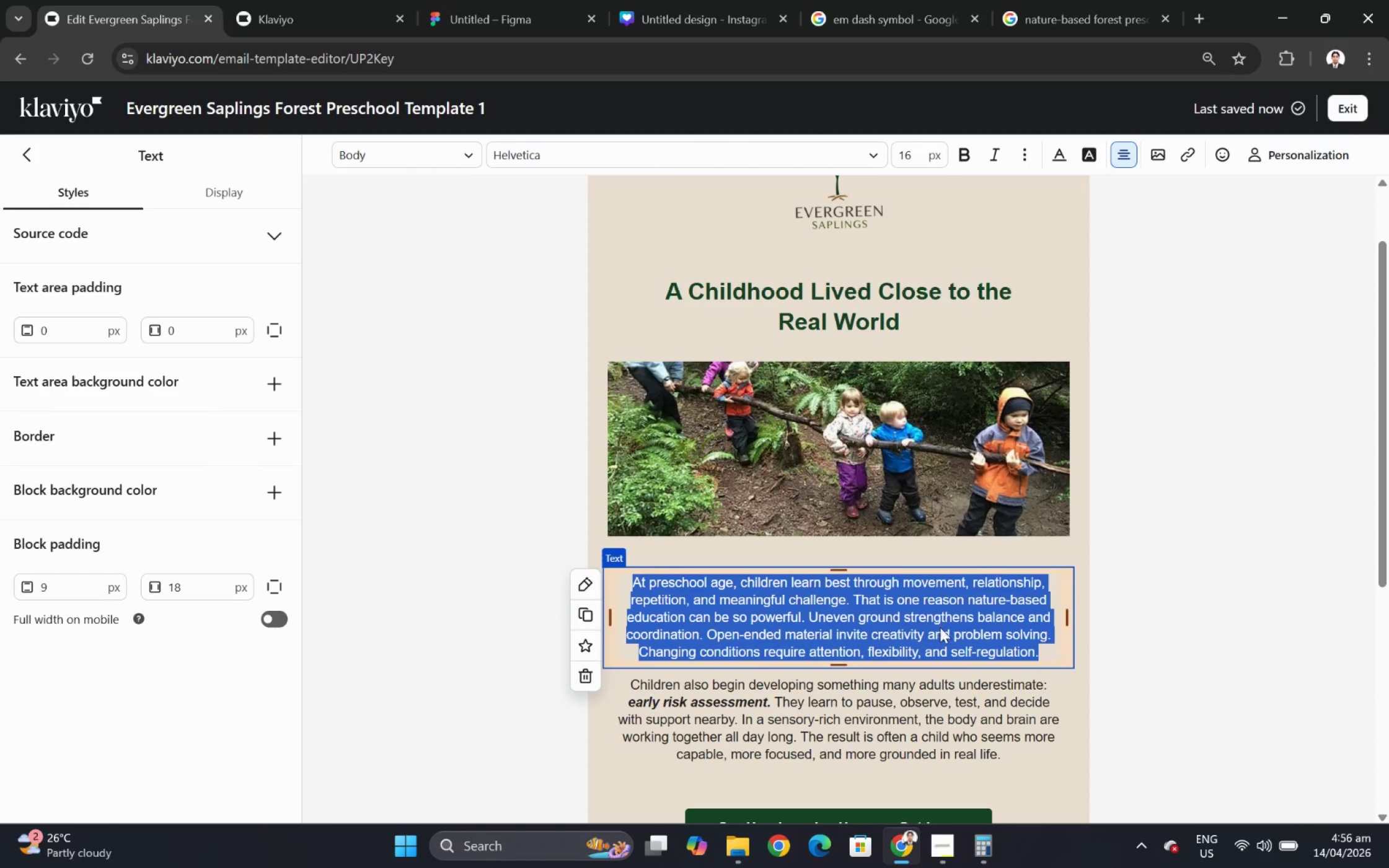 
type(At w)
key(Backspace)
type(Evergreen Saplings, we believe early childhood should feelspacious, grounded, and deeply alive.)
 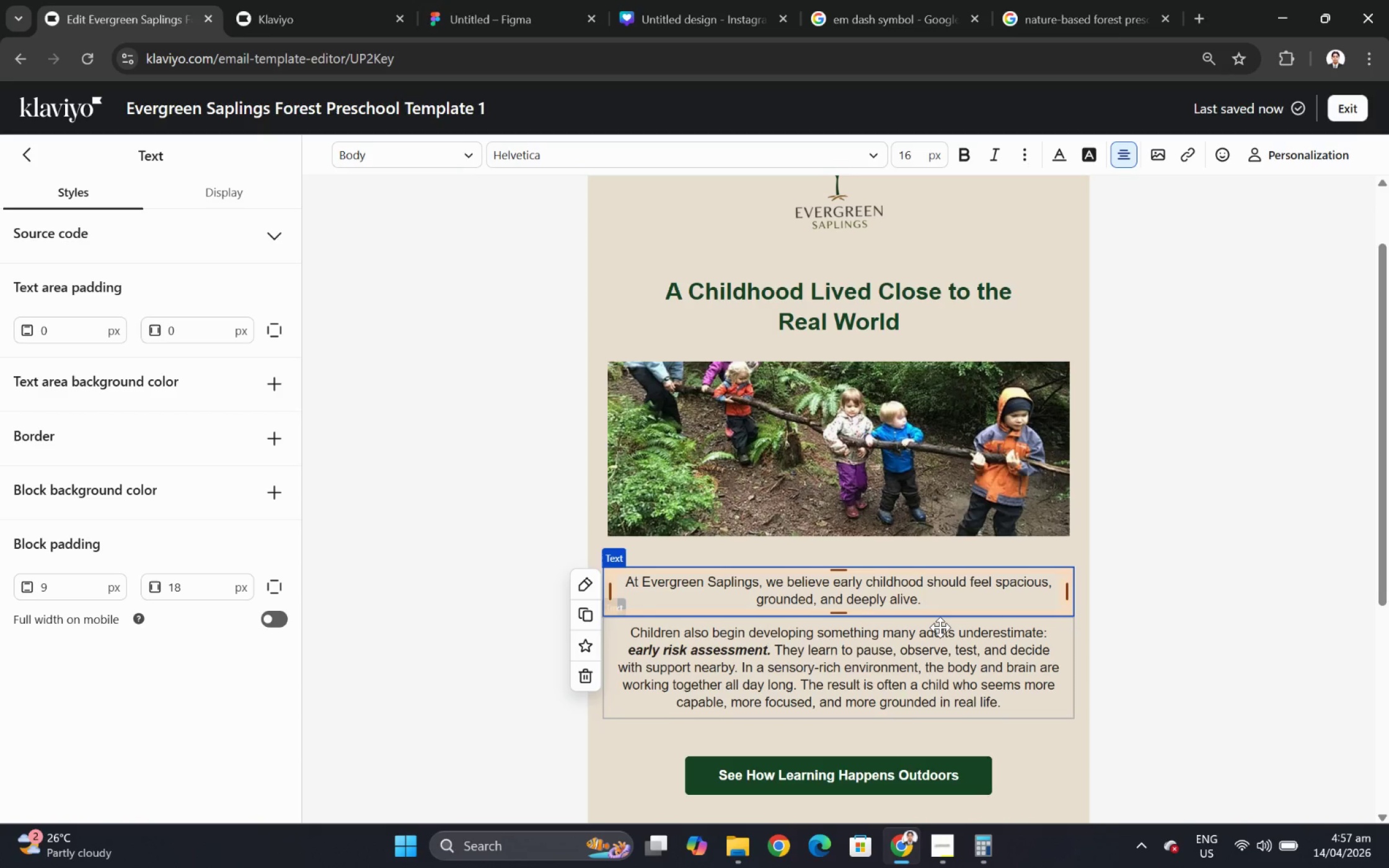 
left_click([1192, 587])
 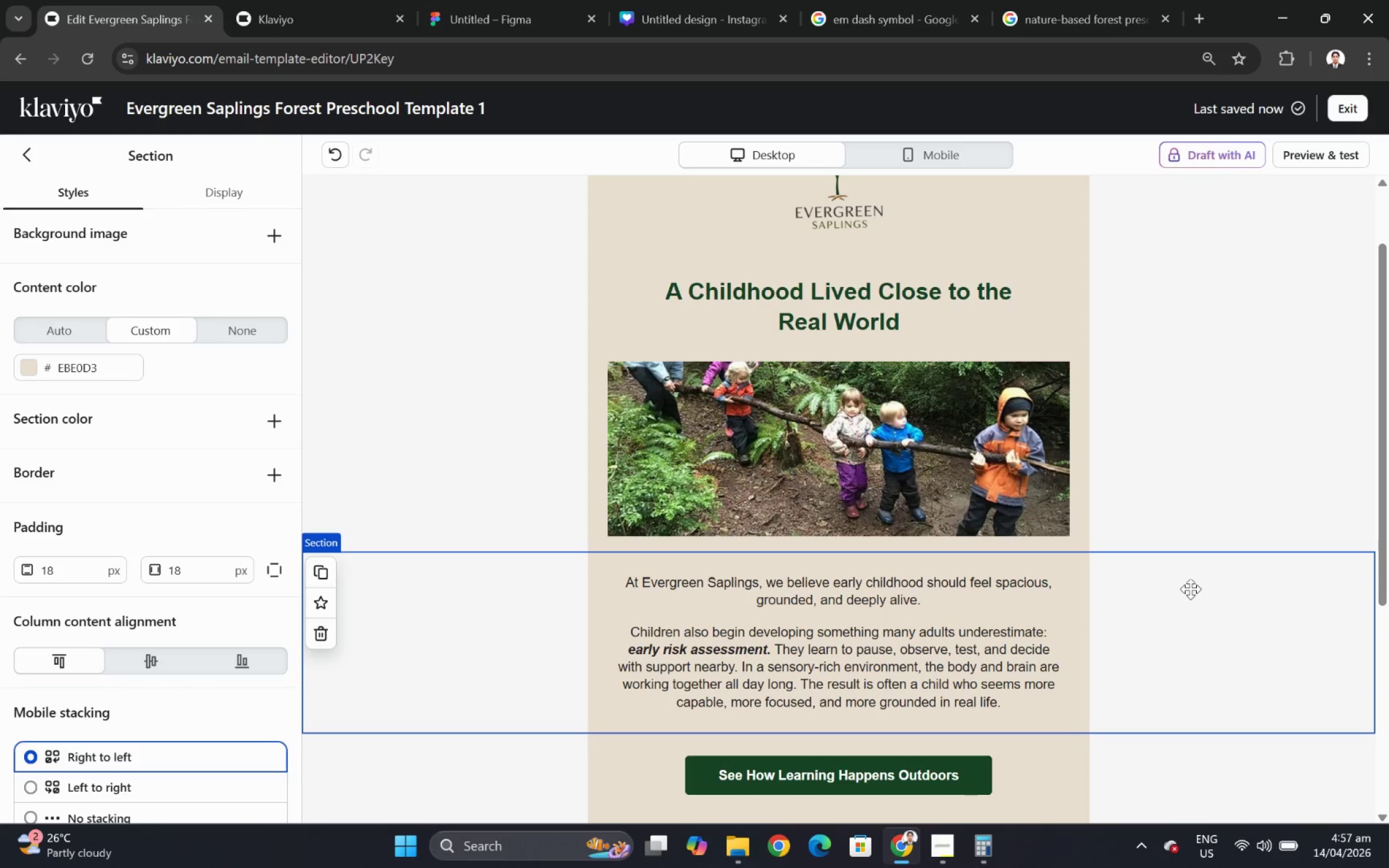 
scroll: coordinate [1188, 589], scroll_direction: up, amount: 2.0
 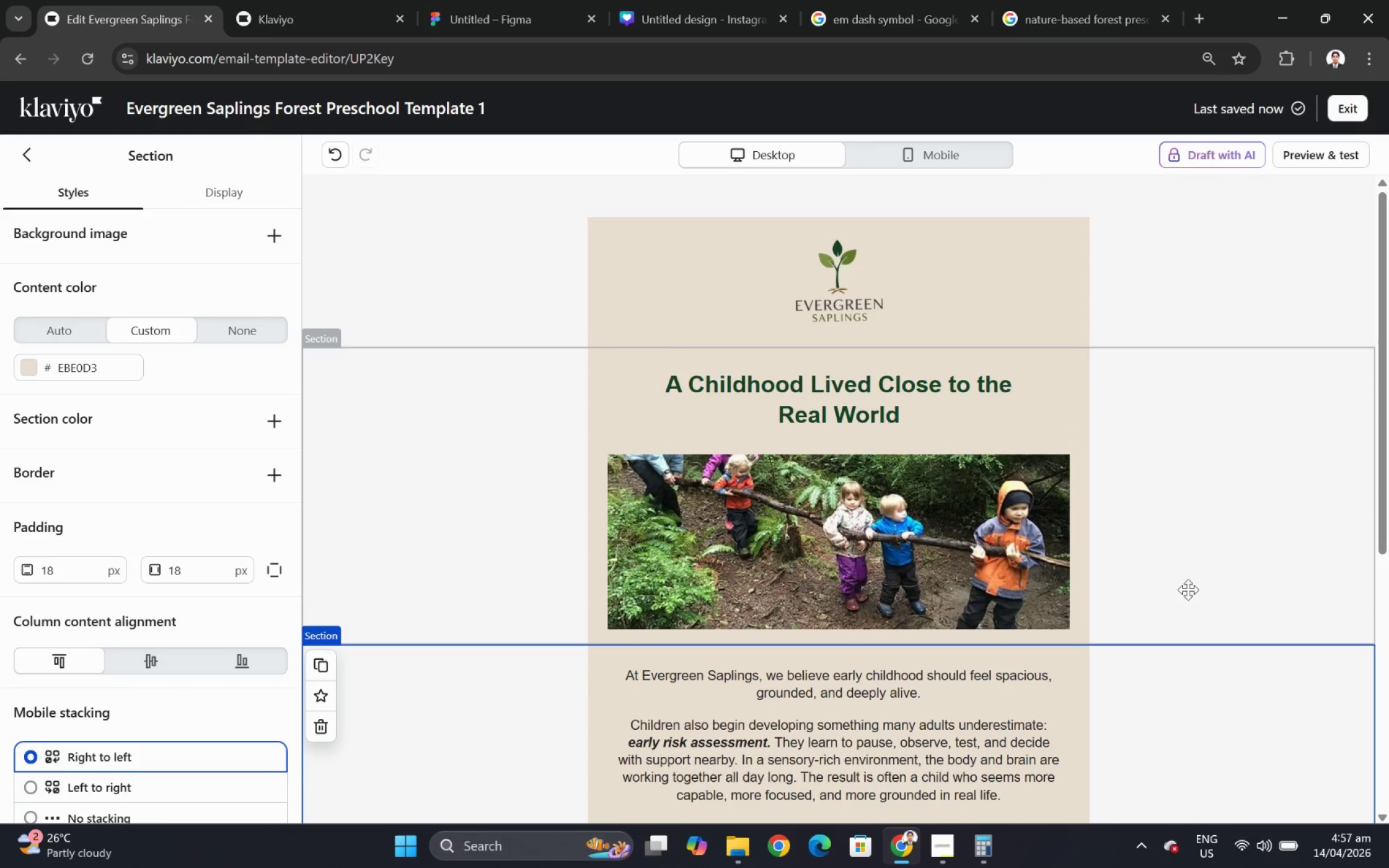 
scroll: coordinate [1185, 590], scroll_direction: down, amount: 1.0
 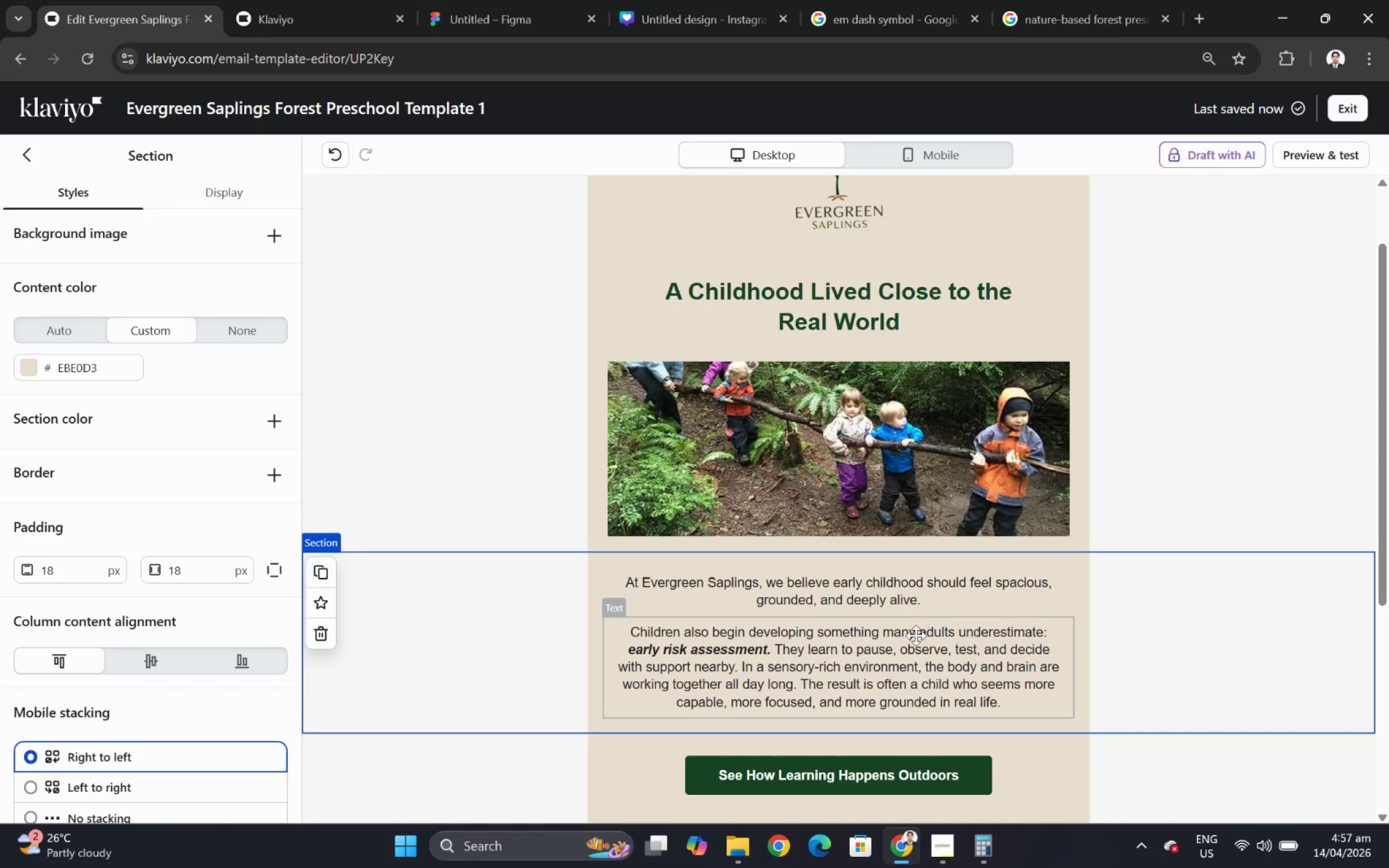 
left_click([914, 636])
 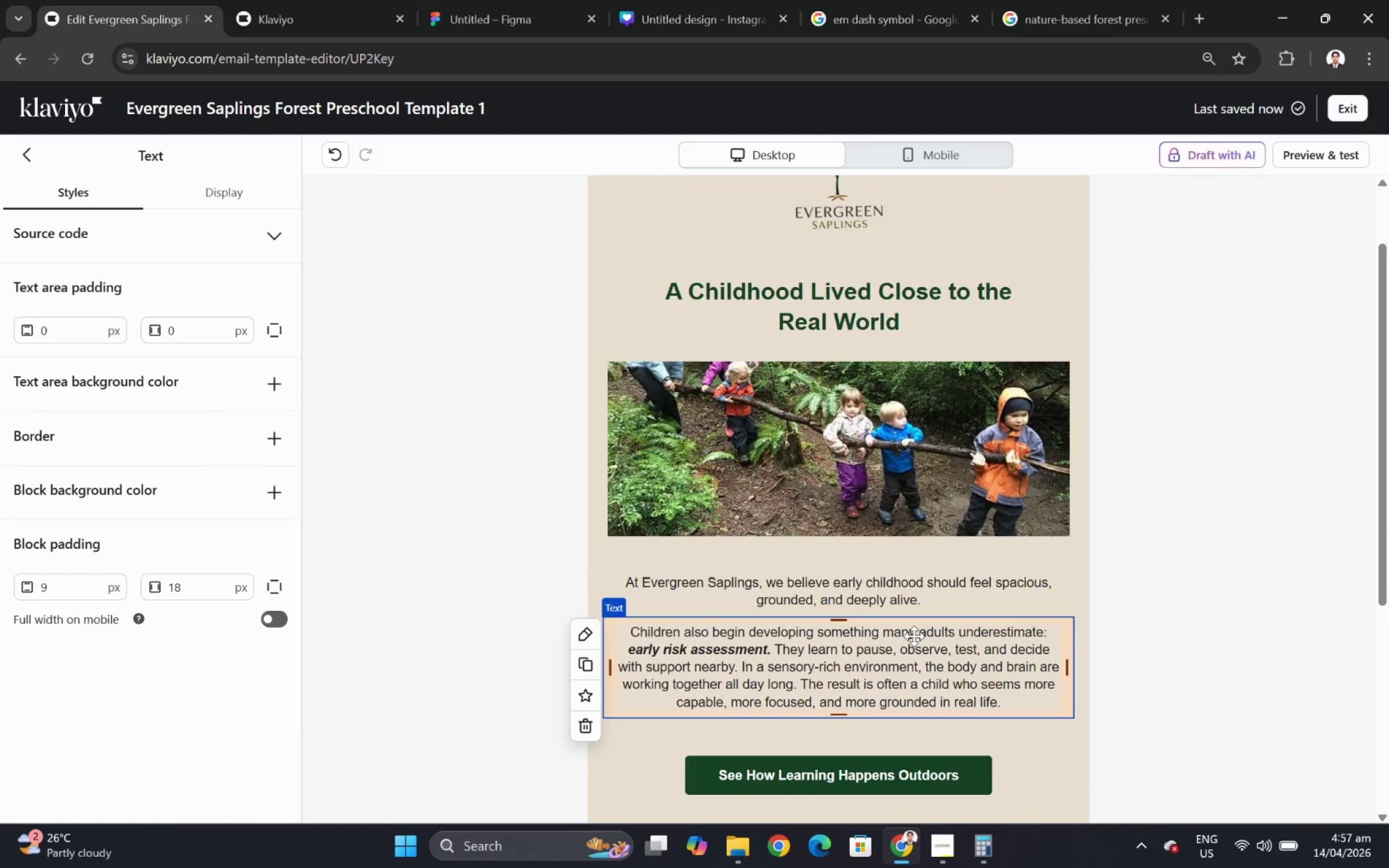 
double_click([914, 636])
 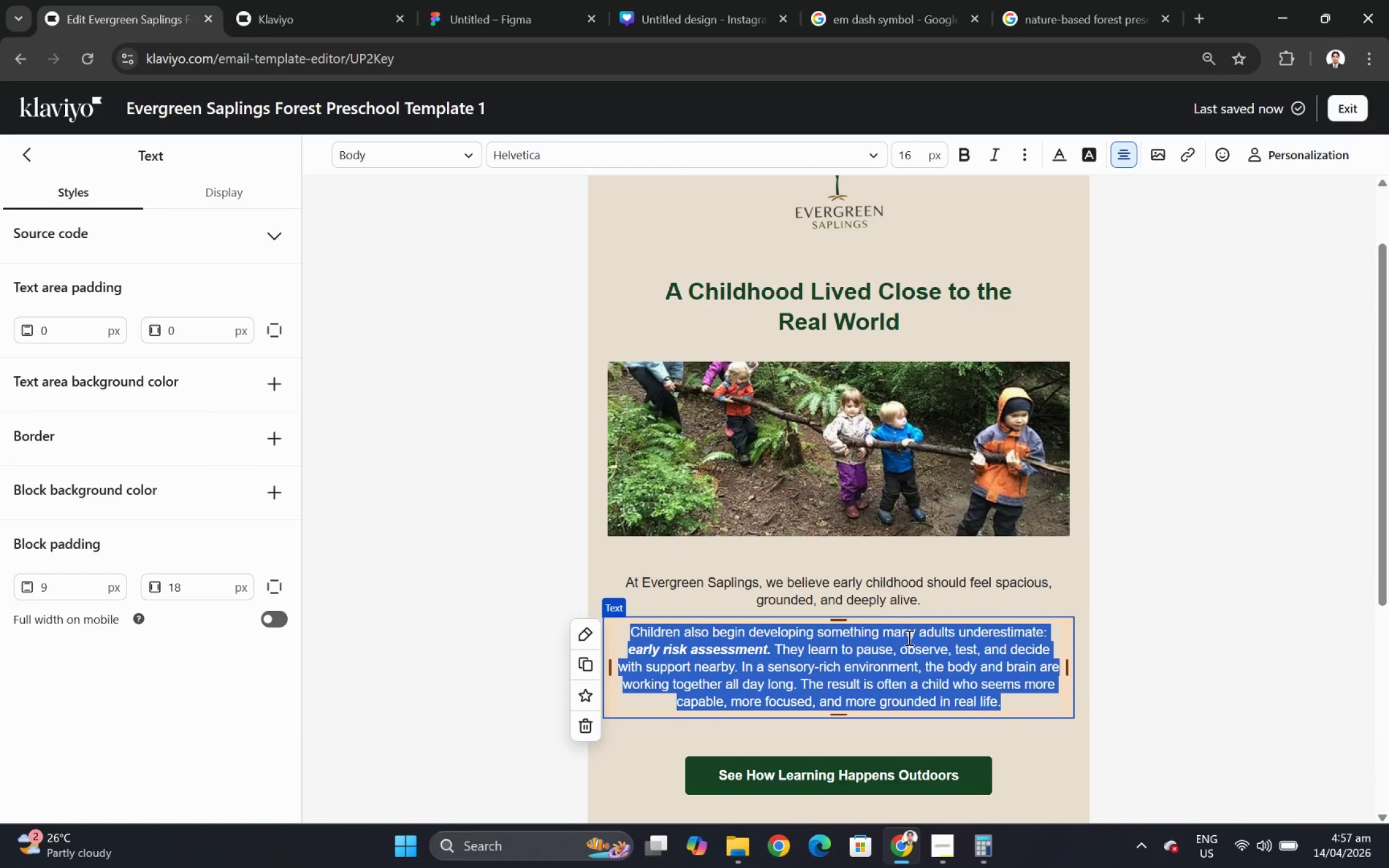 
wait(5.5)
 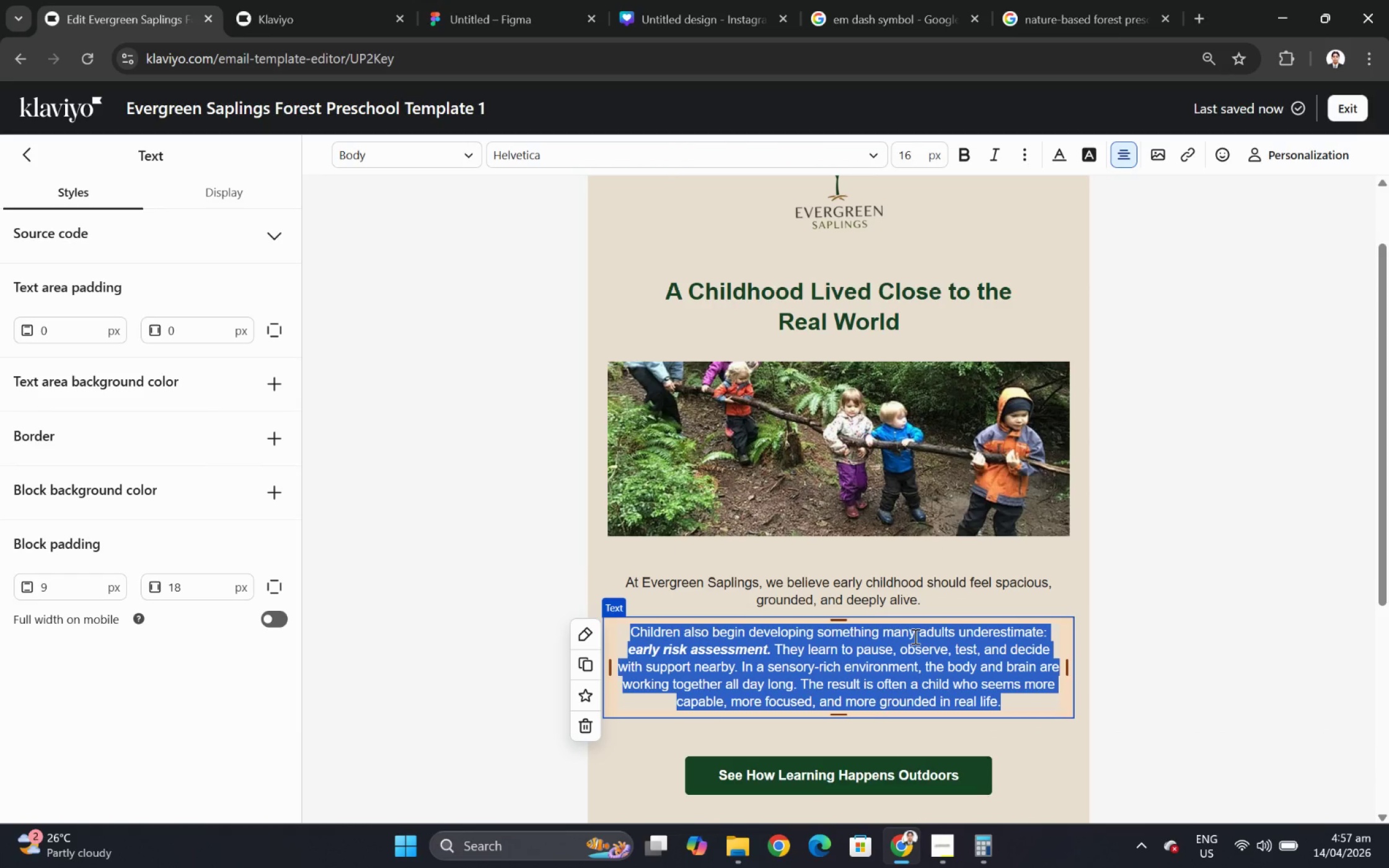 
type(Our forest preschool was created for families who want more than sae supervision and busy days.)
 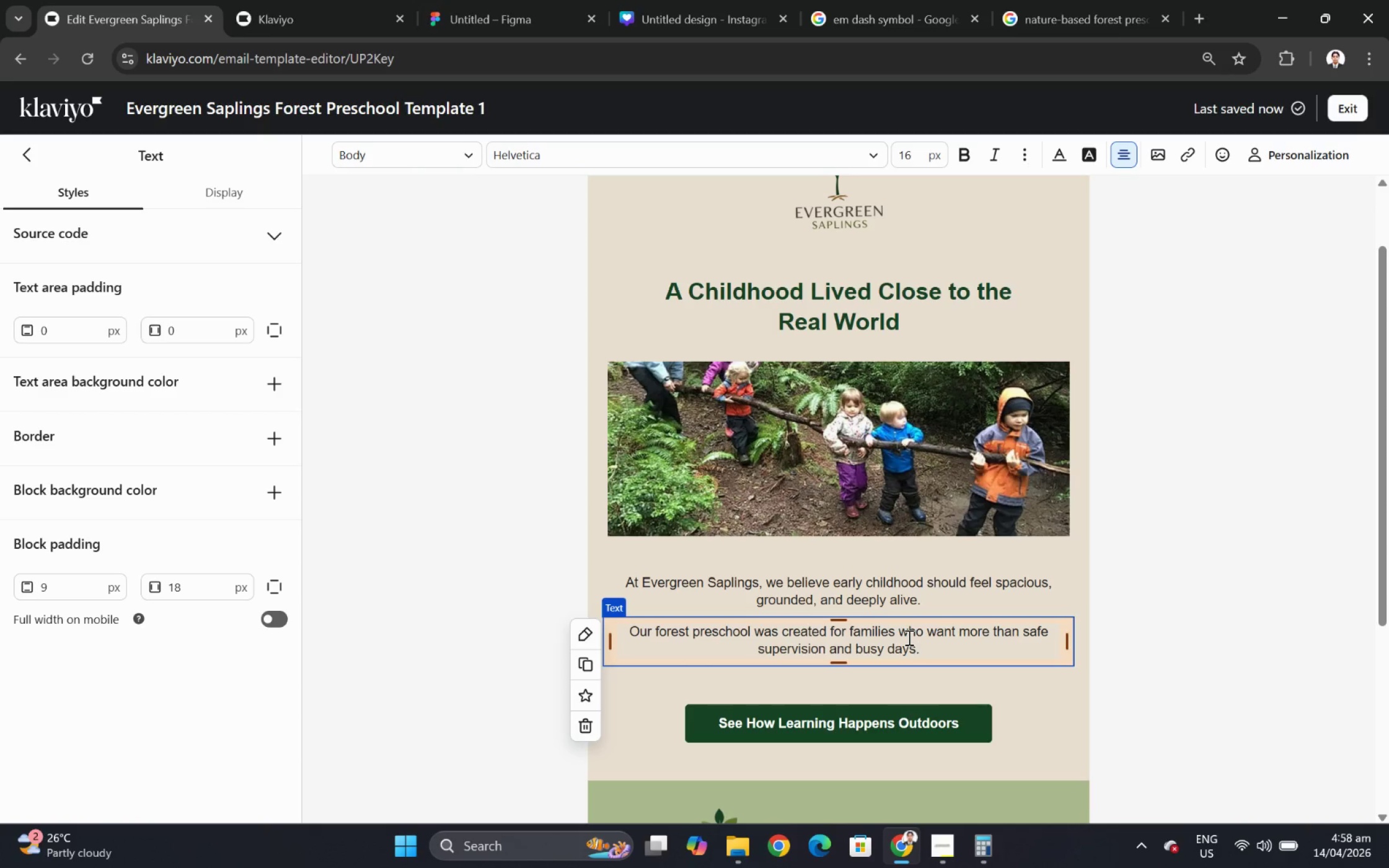 
wait(6.62)
 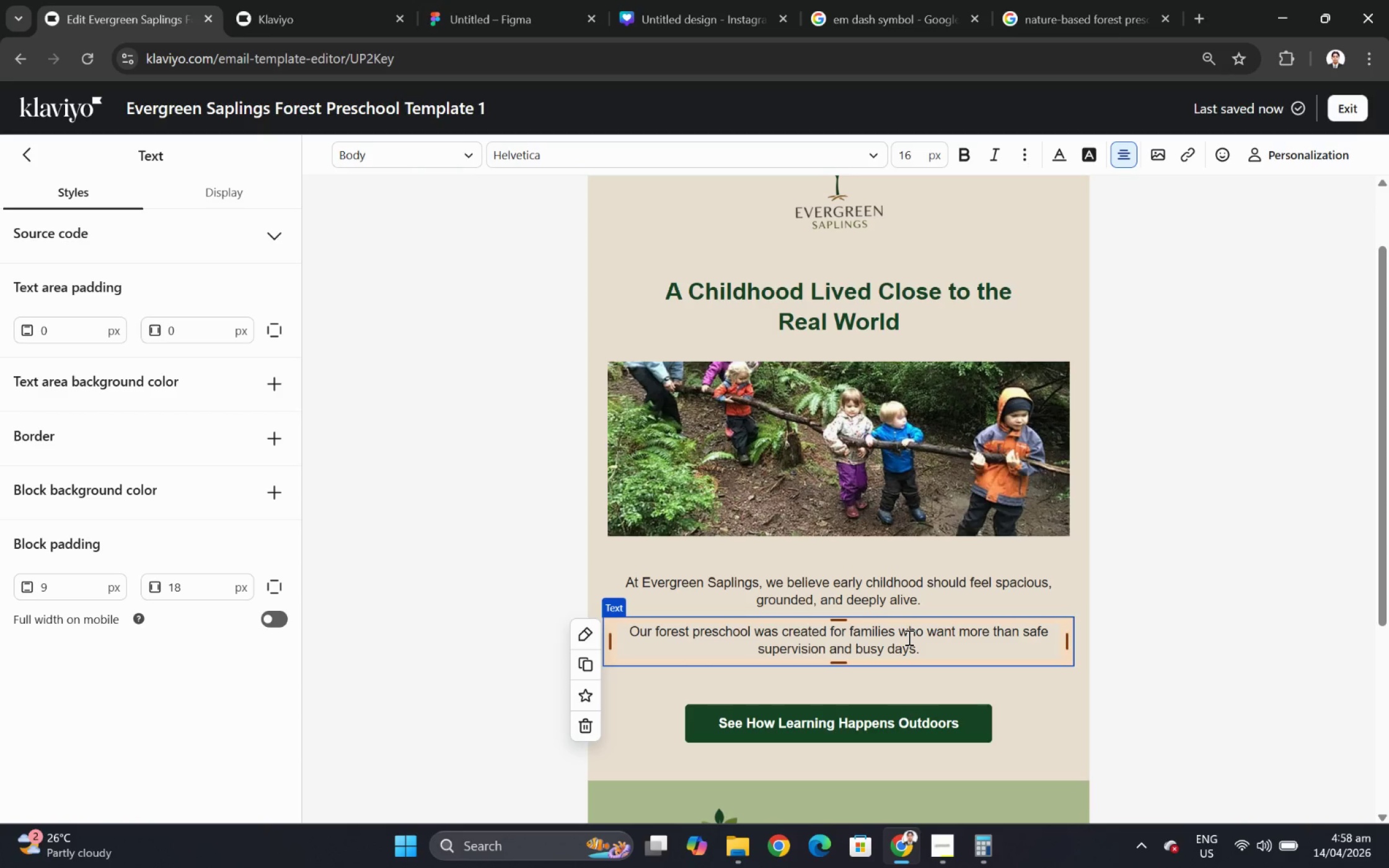 
key(Space)
 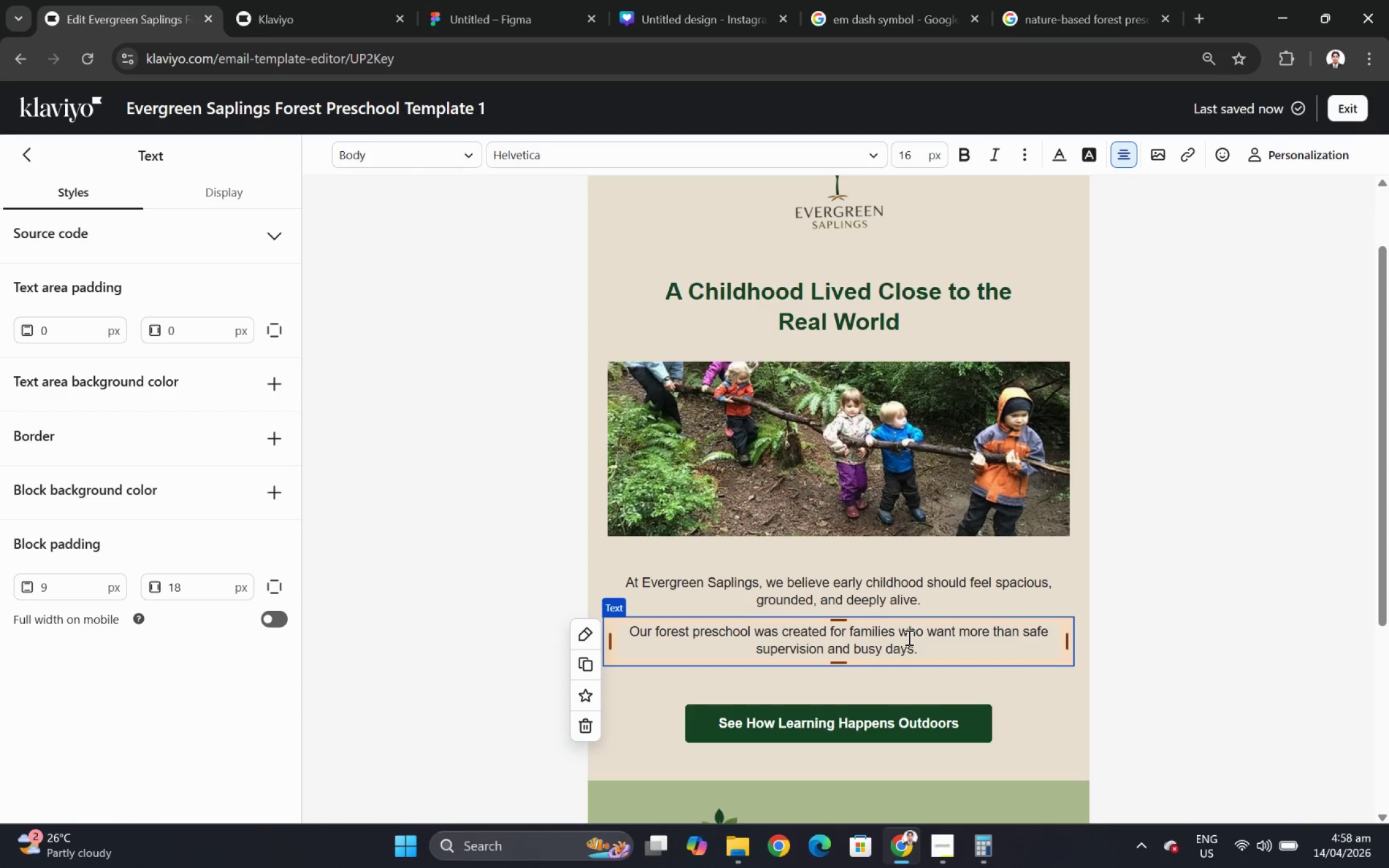 
type(They want an environment that treats childhood as for )
key(Backspace)
type(matib)
key(Backspace)
type(ve )
 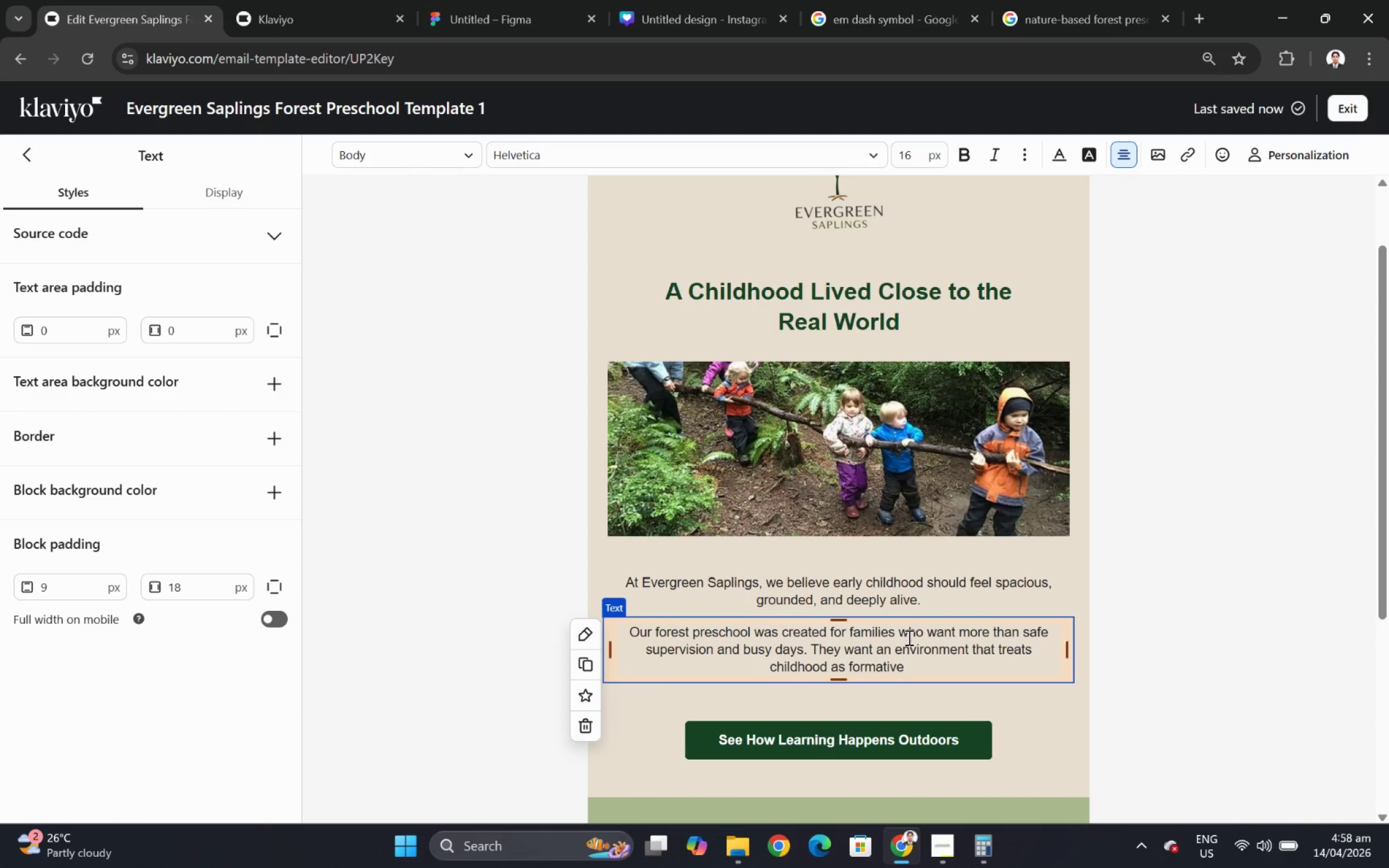 
key(Control+V)
 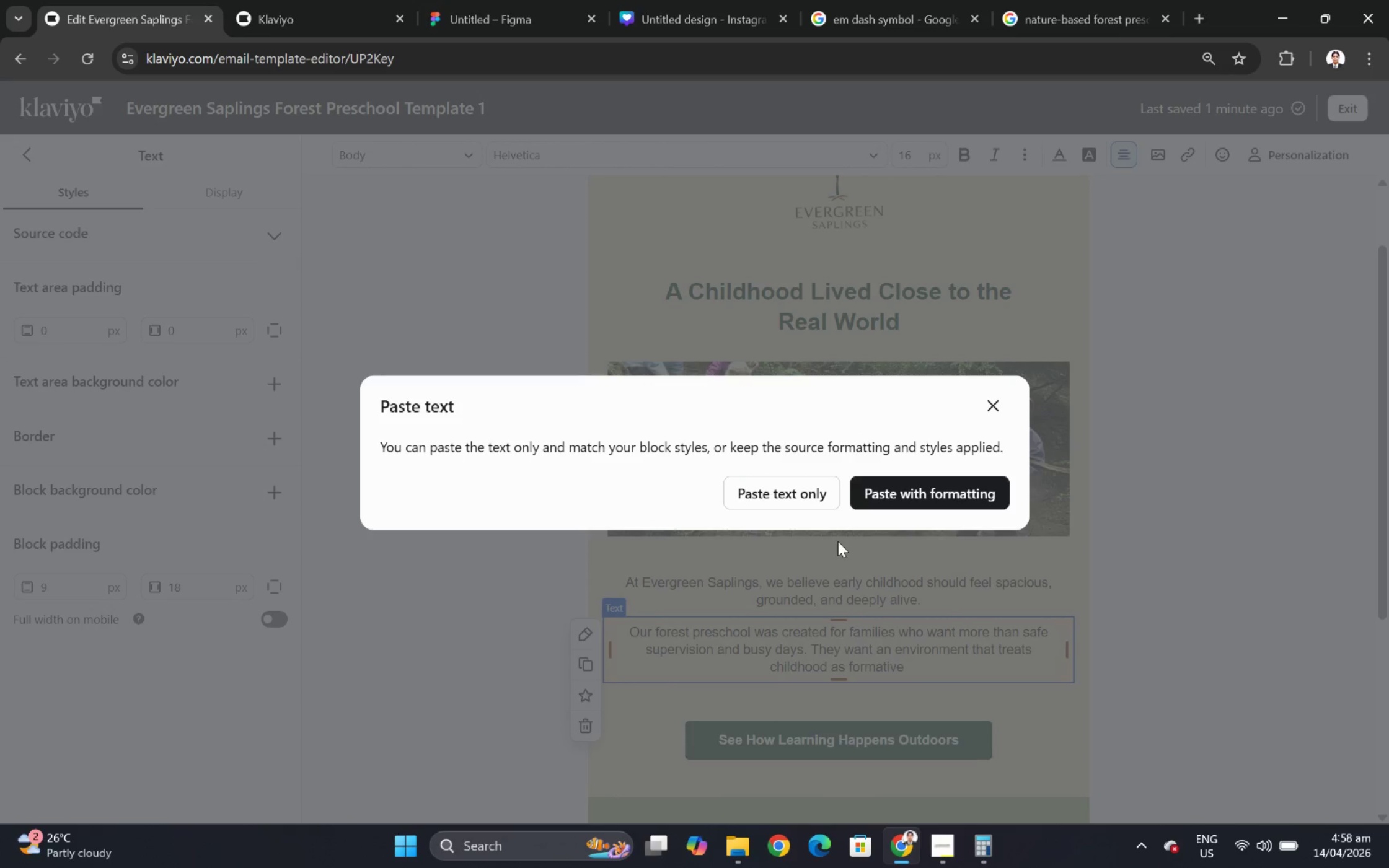 
left_click([793, 493])
 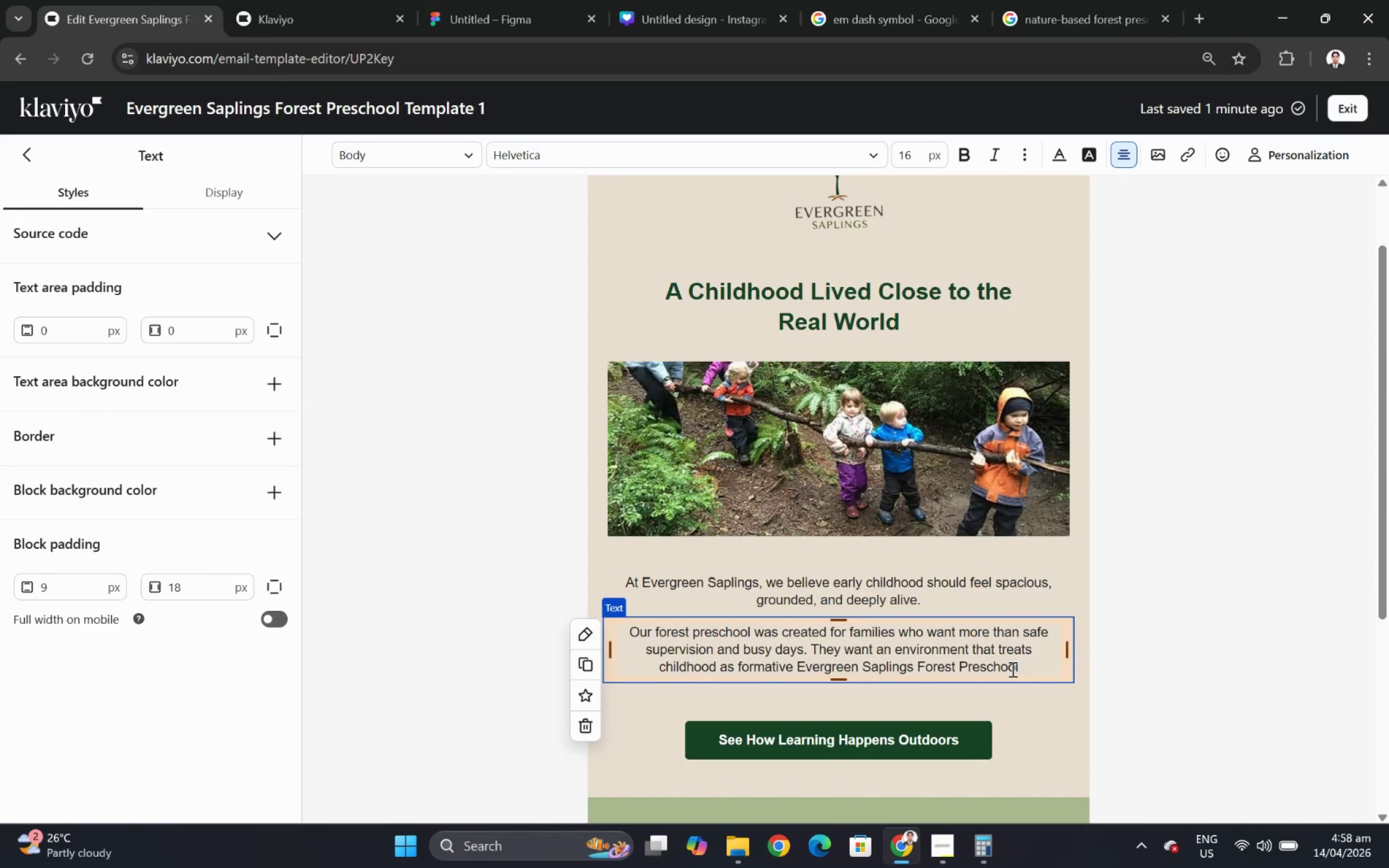 
hold_key(key=ControlLeft, duration=0.73)
 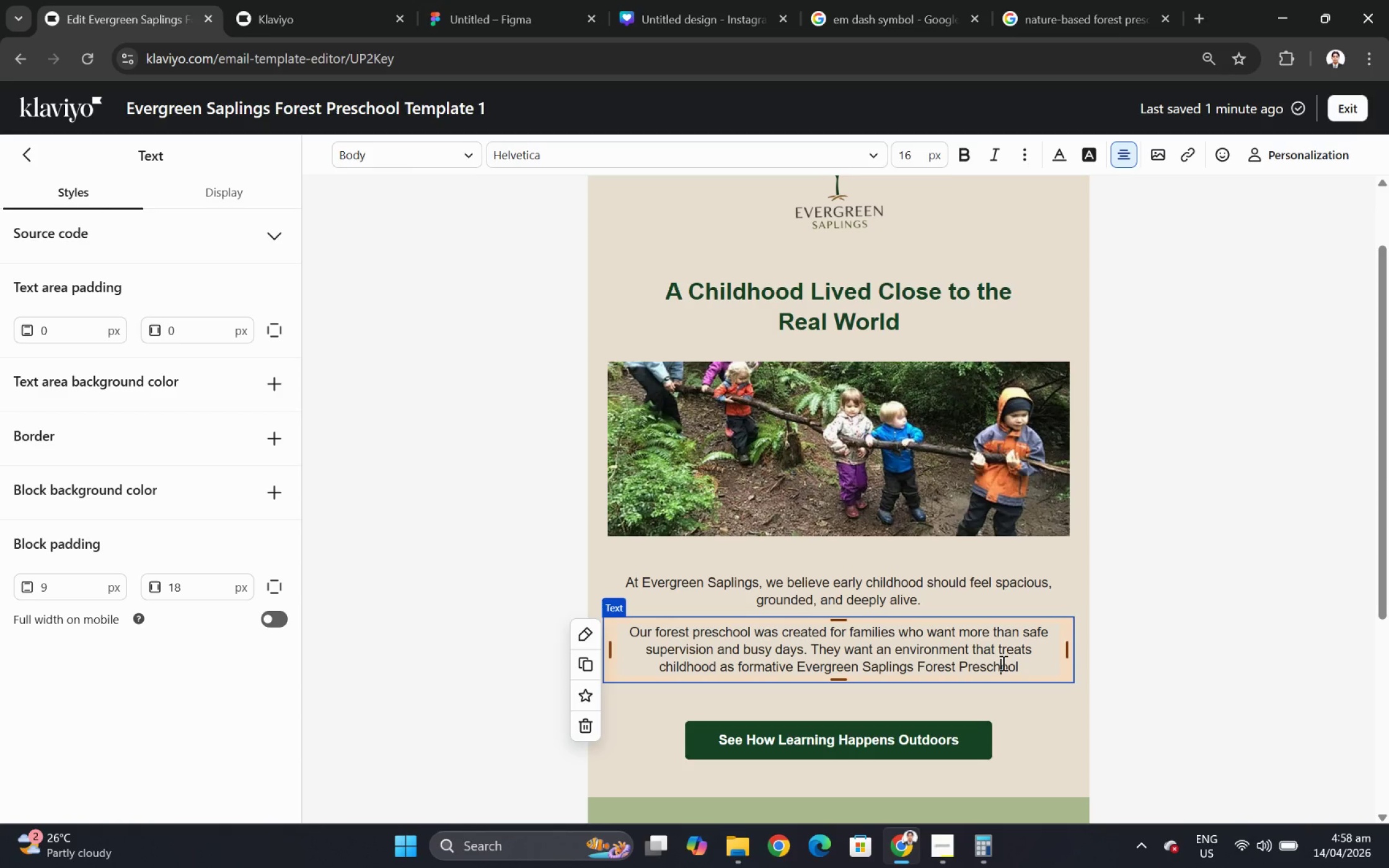 
left_click([1002, 662])
 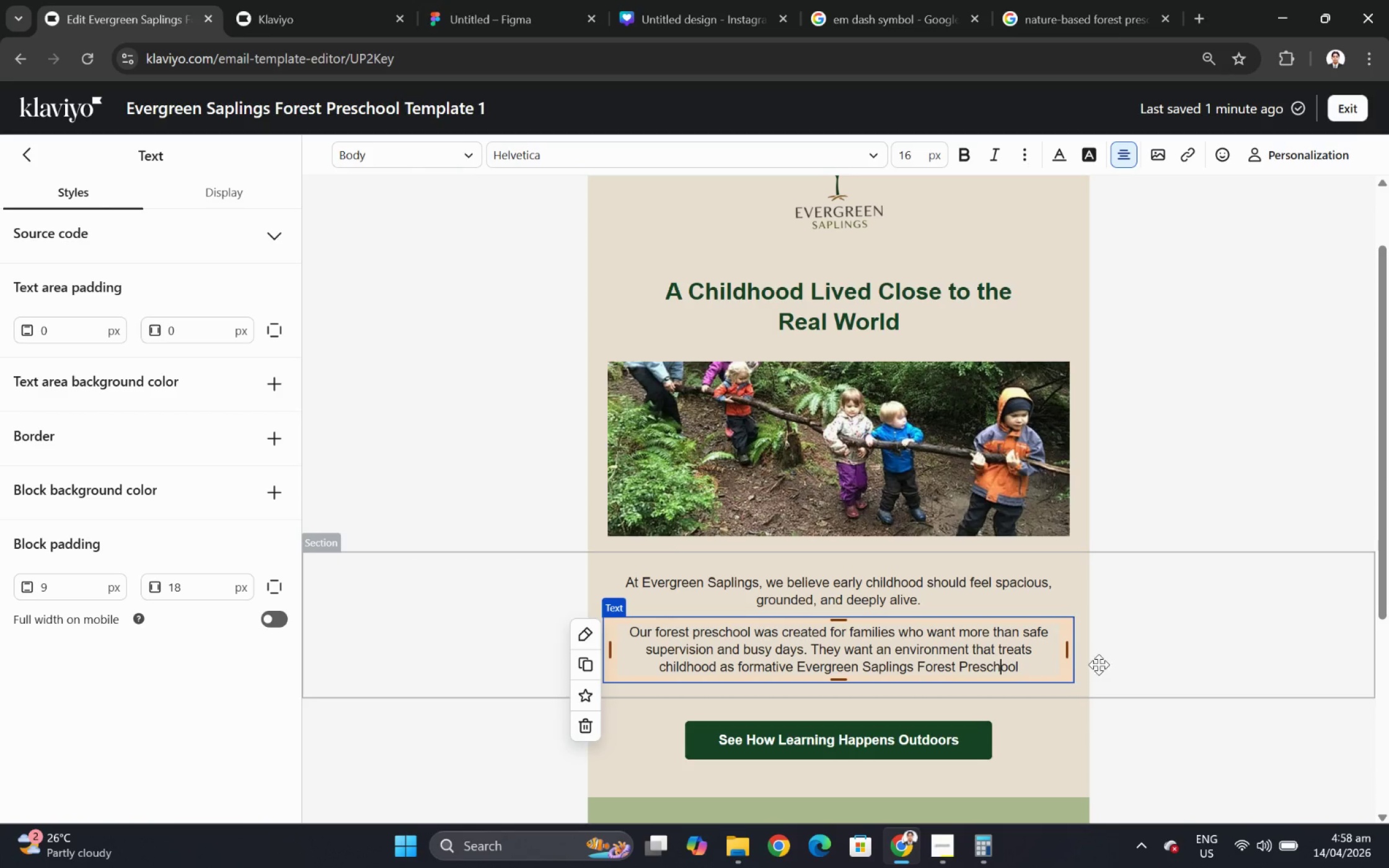 
left_click_drag(start_coordinate=[1033, 665], to_coordinate=[797, 669])
 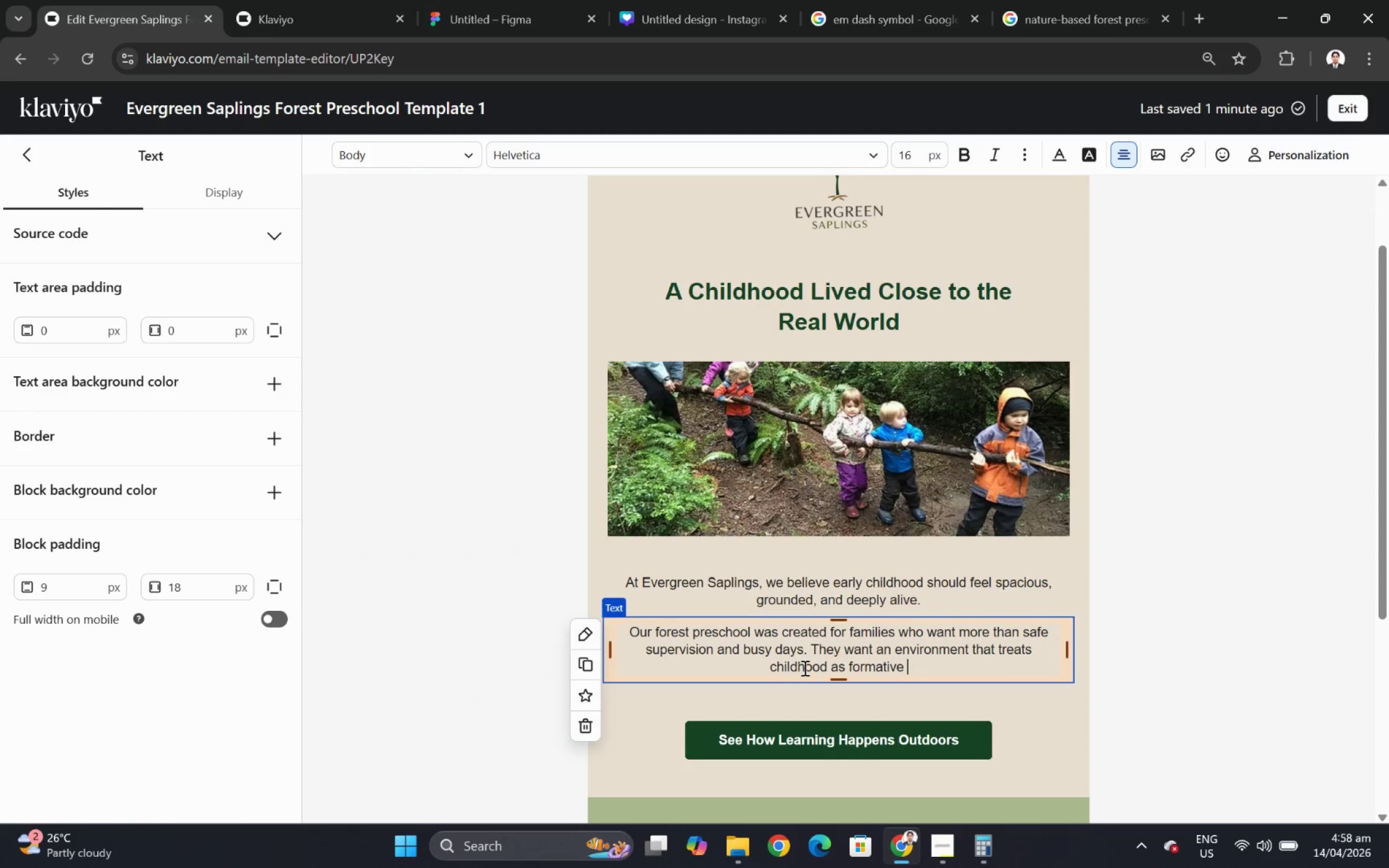 
key(Backspace)
 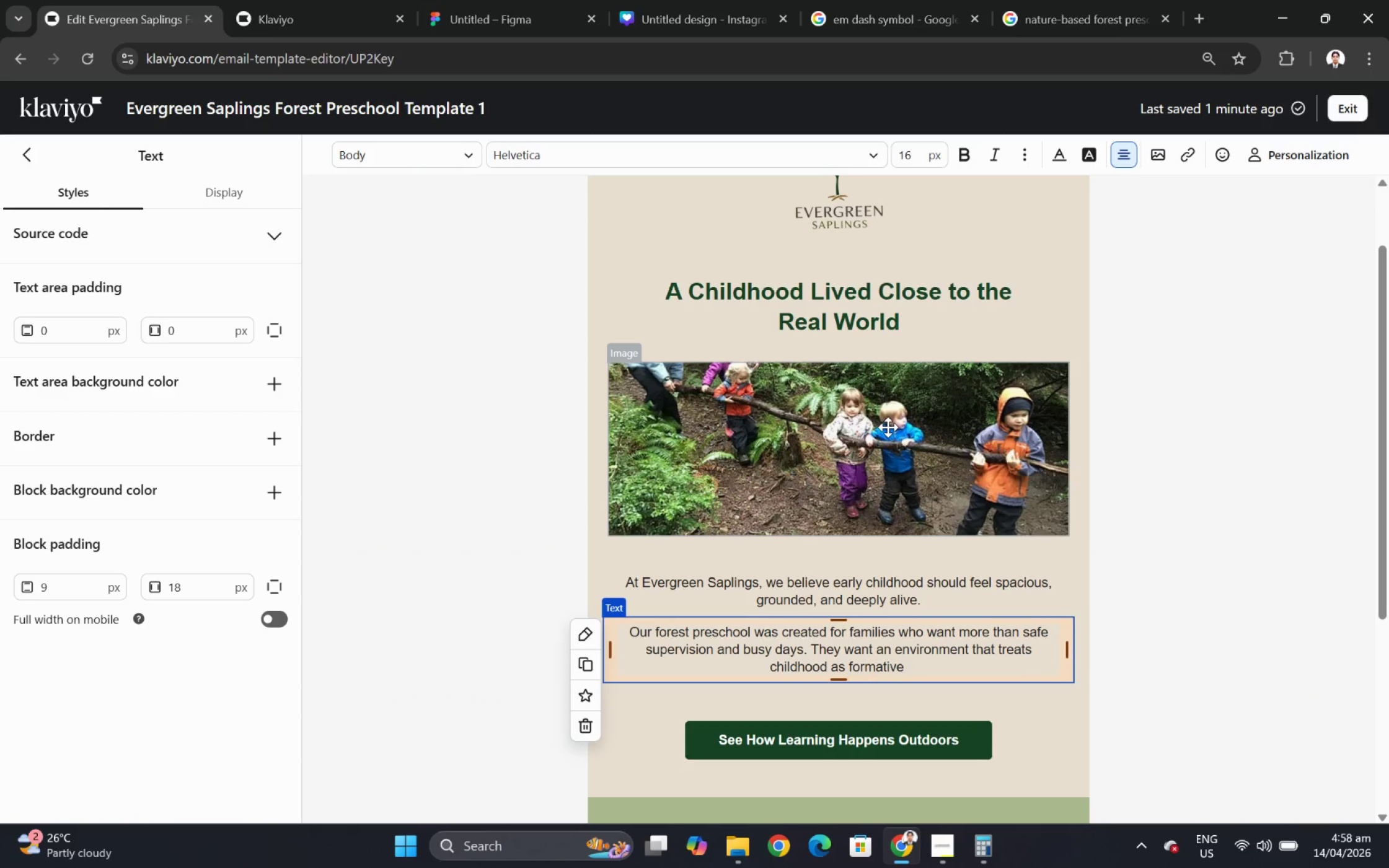 
key(Backspace)
 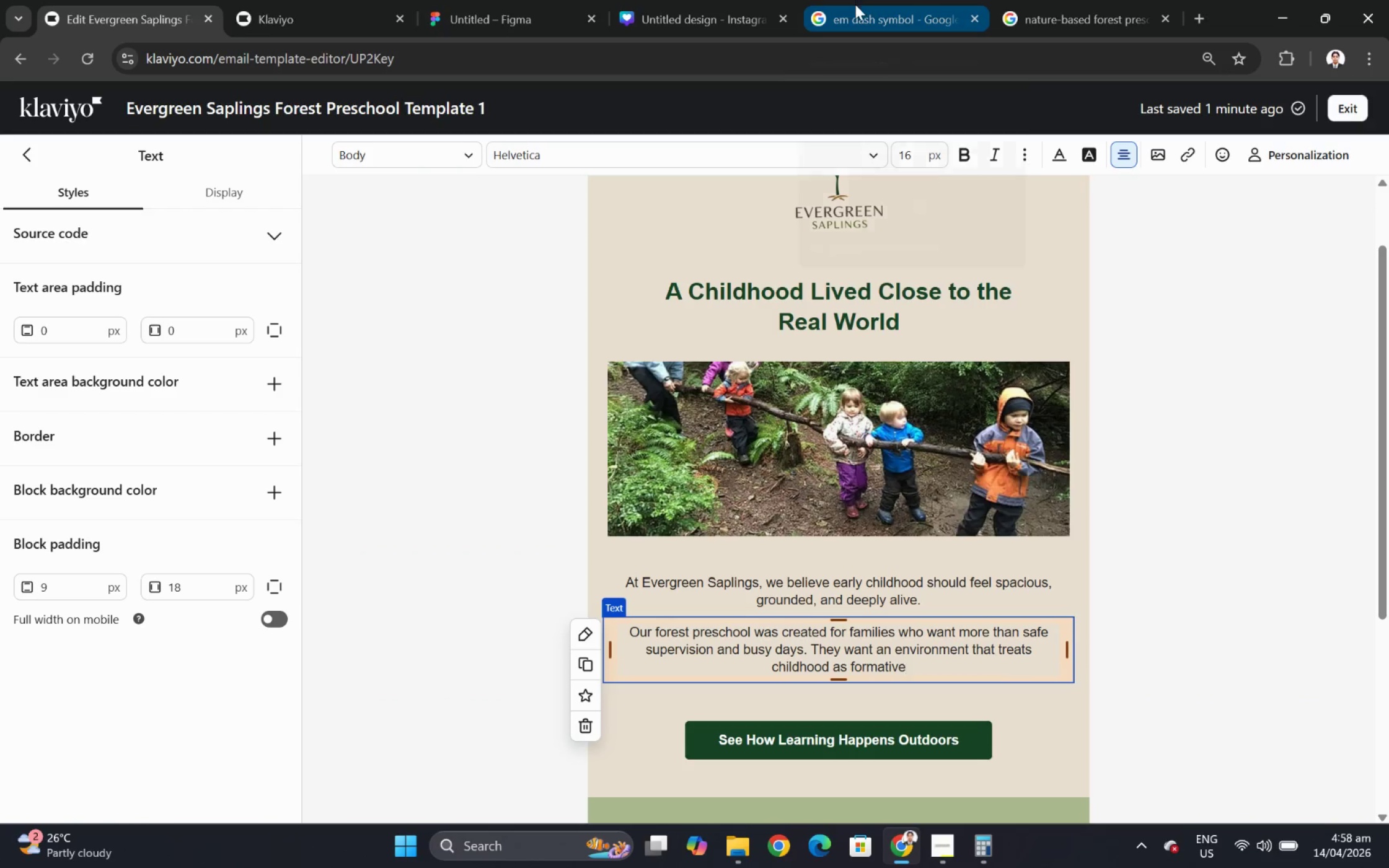 
left_click([785, 450])
 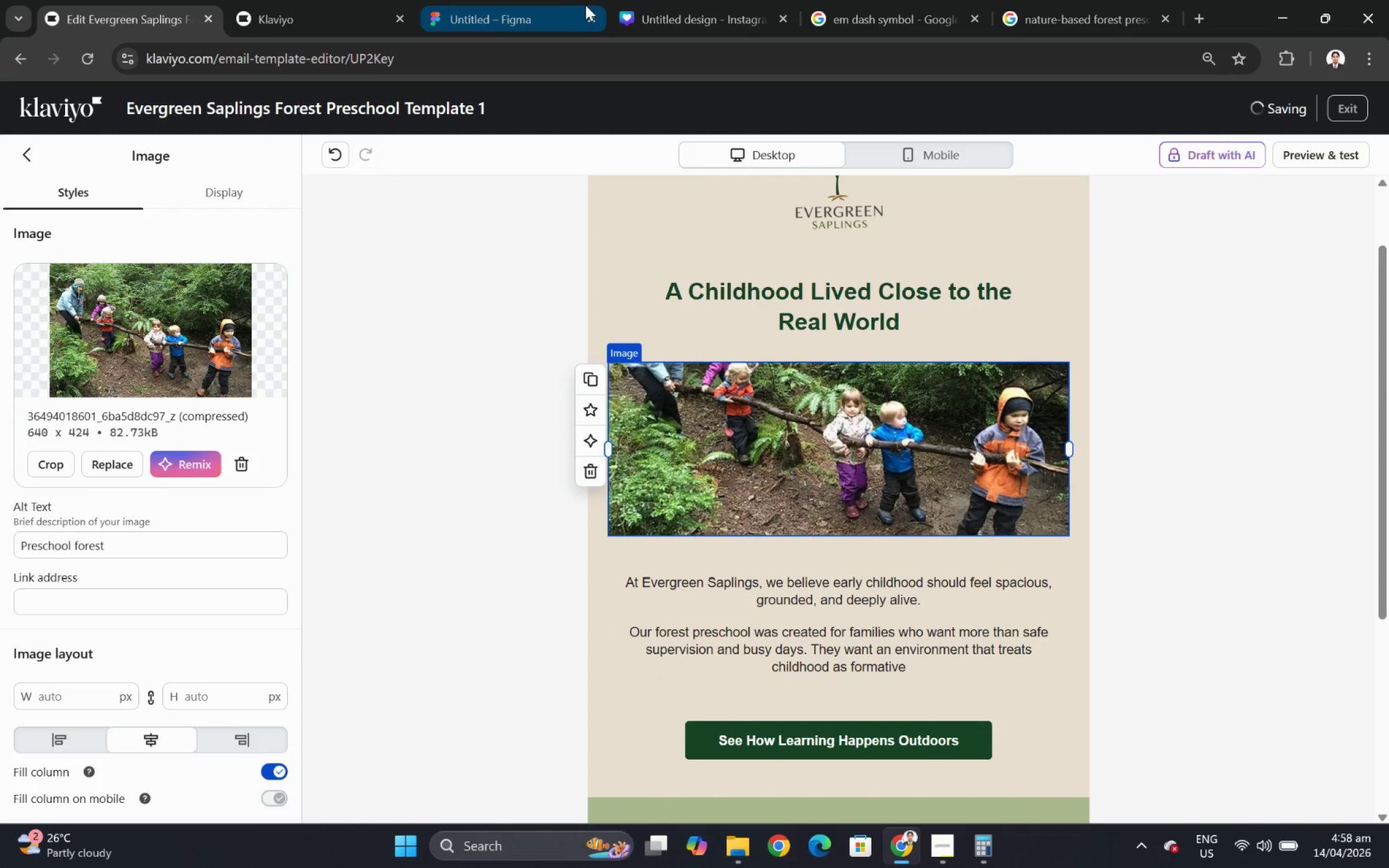 
left_click([871, 1])
 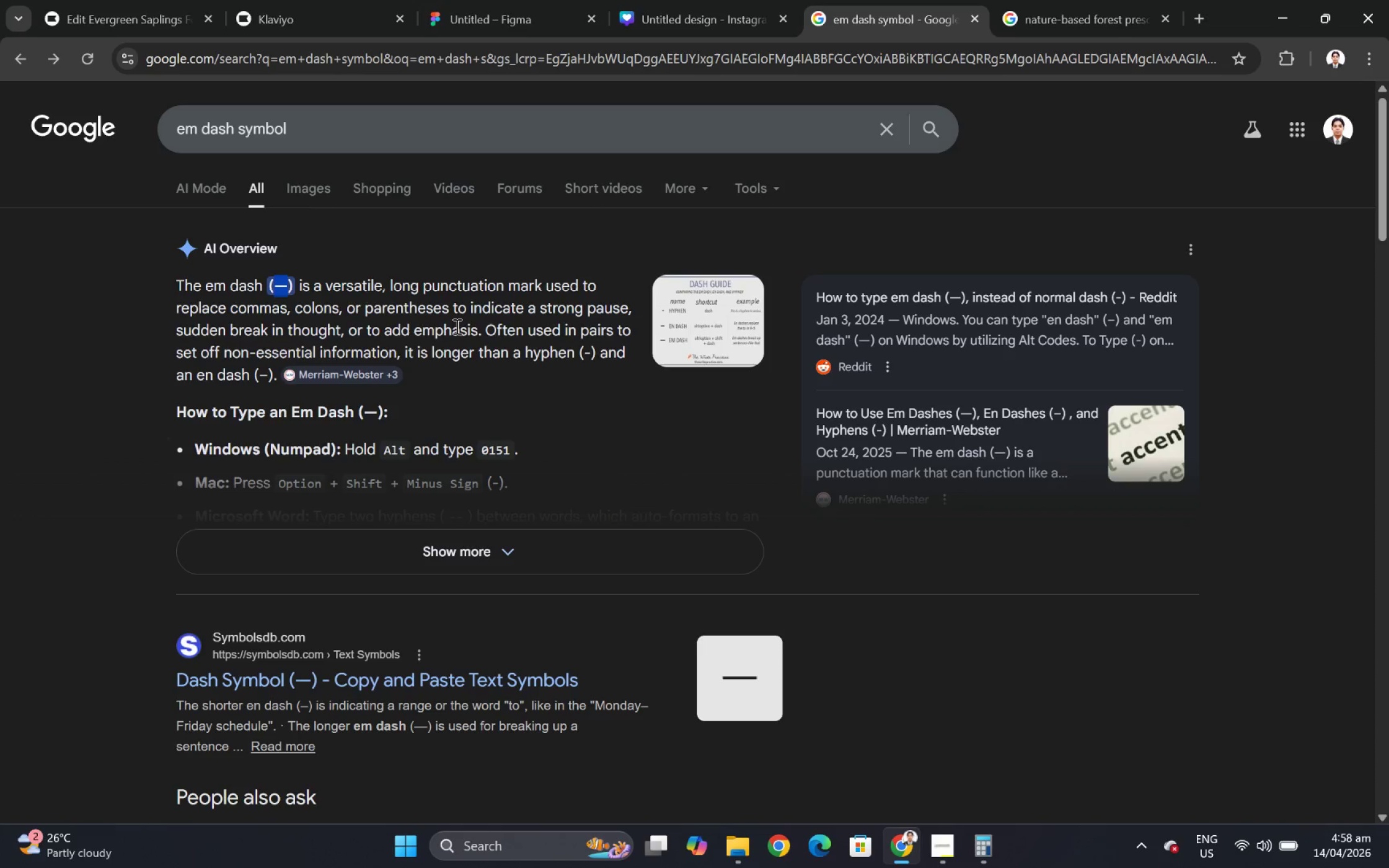 
key(Control+C)
 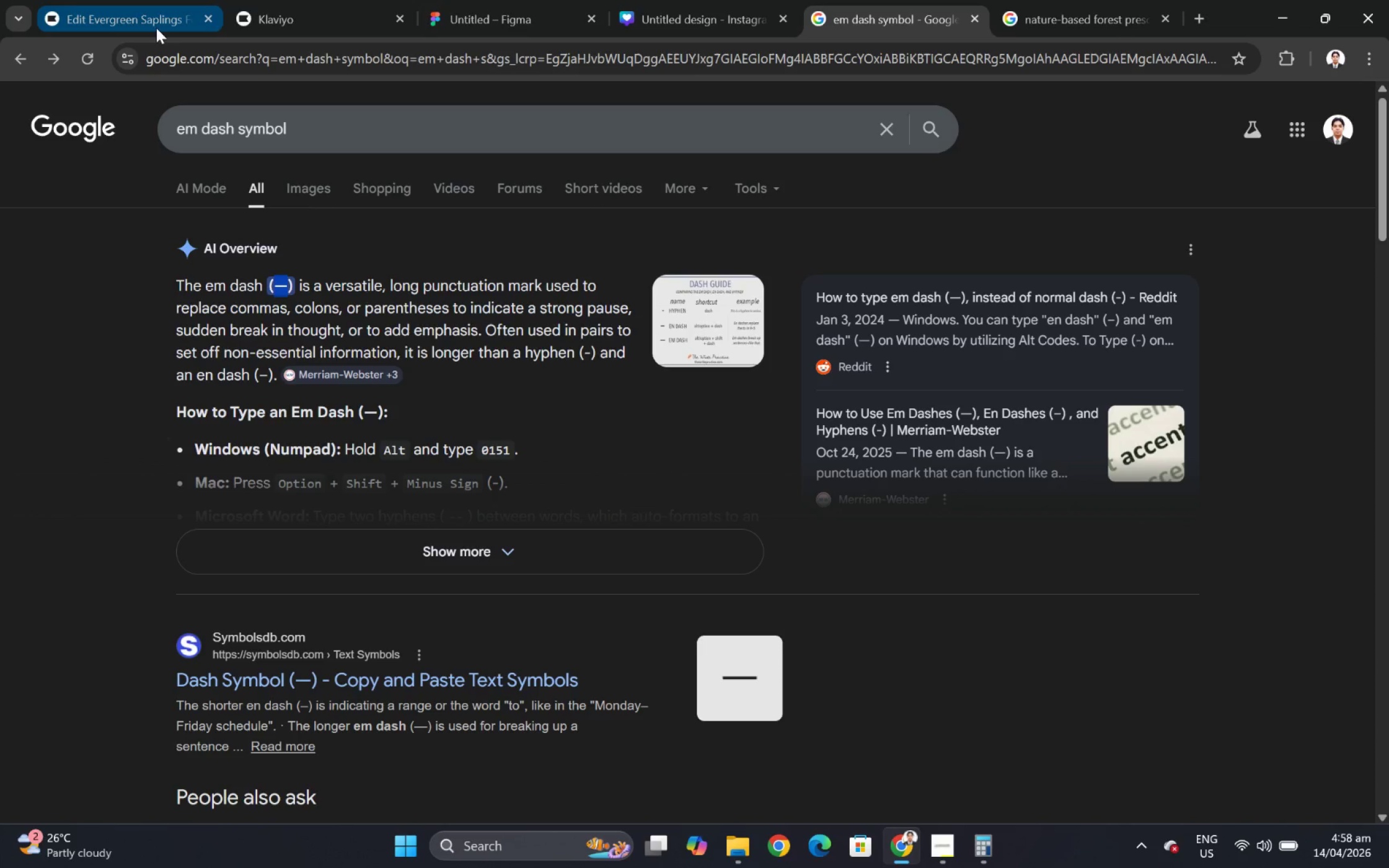 
left_click([156, 22])
 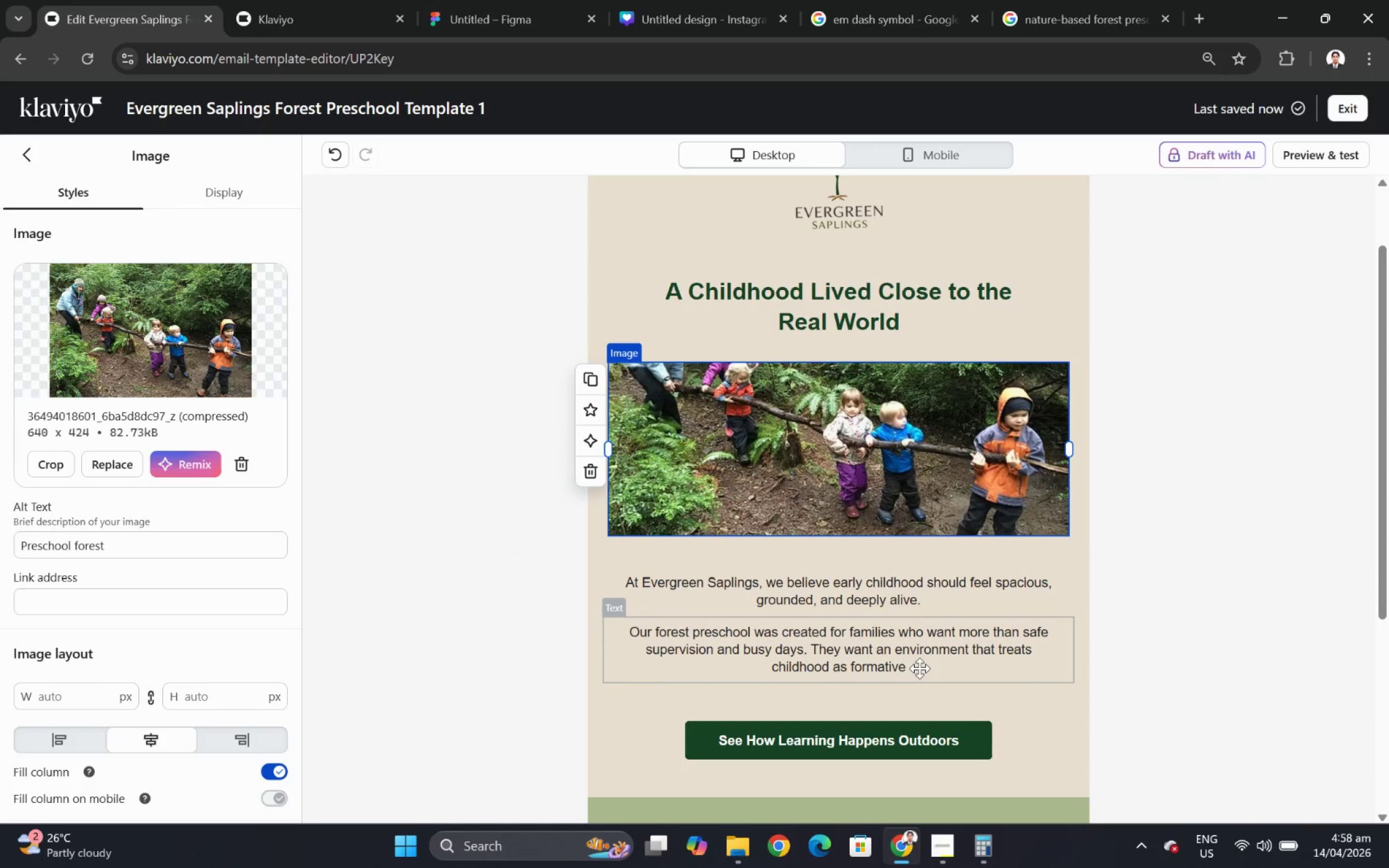 
double_click([920, 667])
 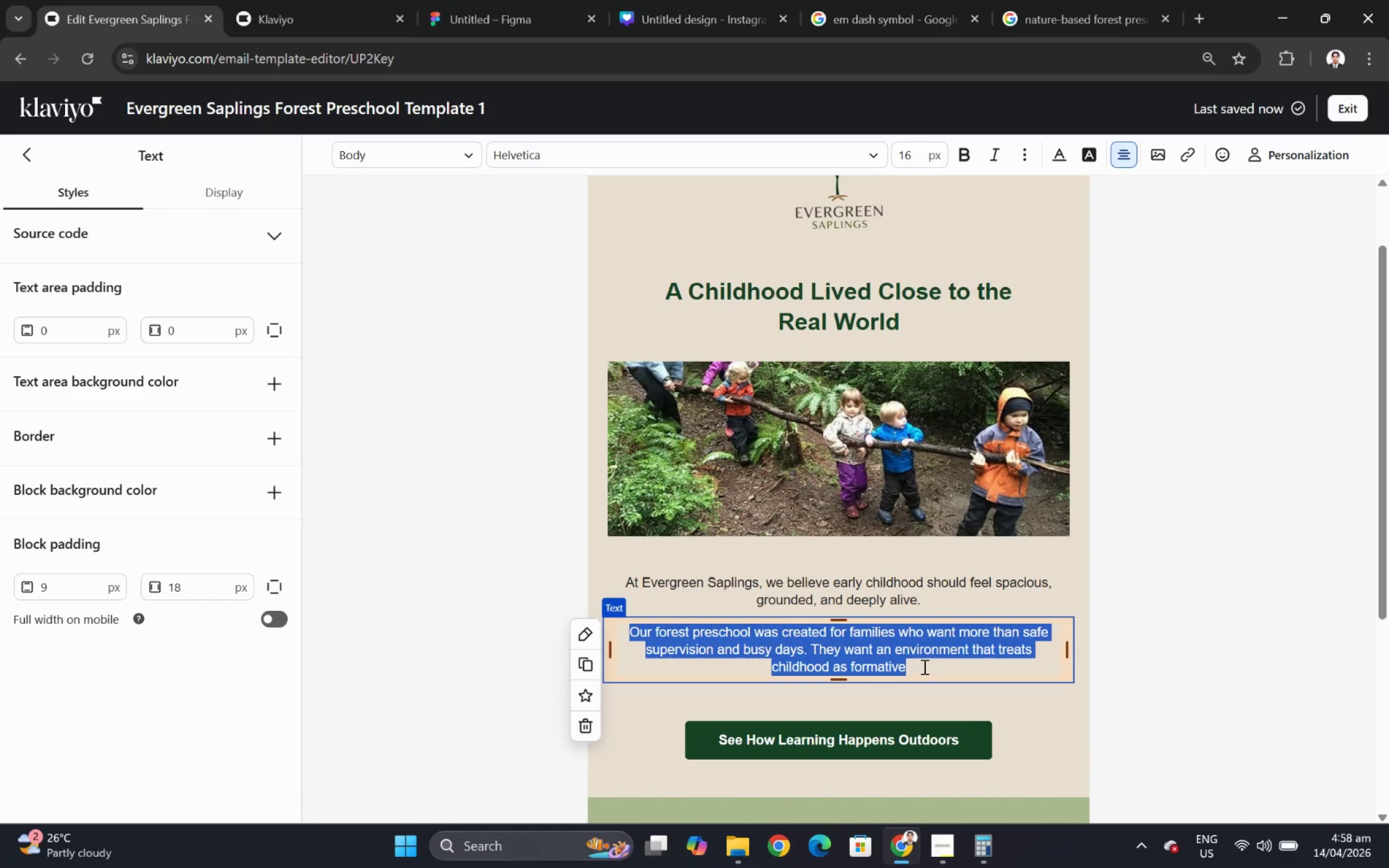 
left_click([924, 670])
 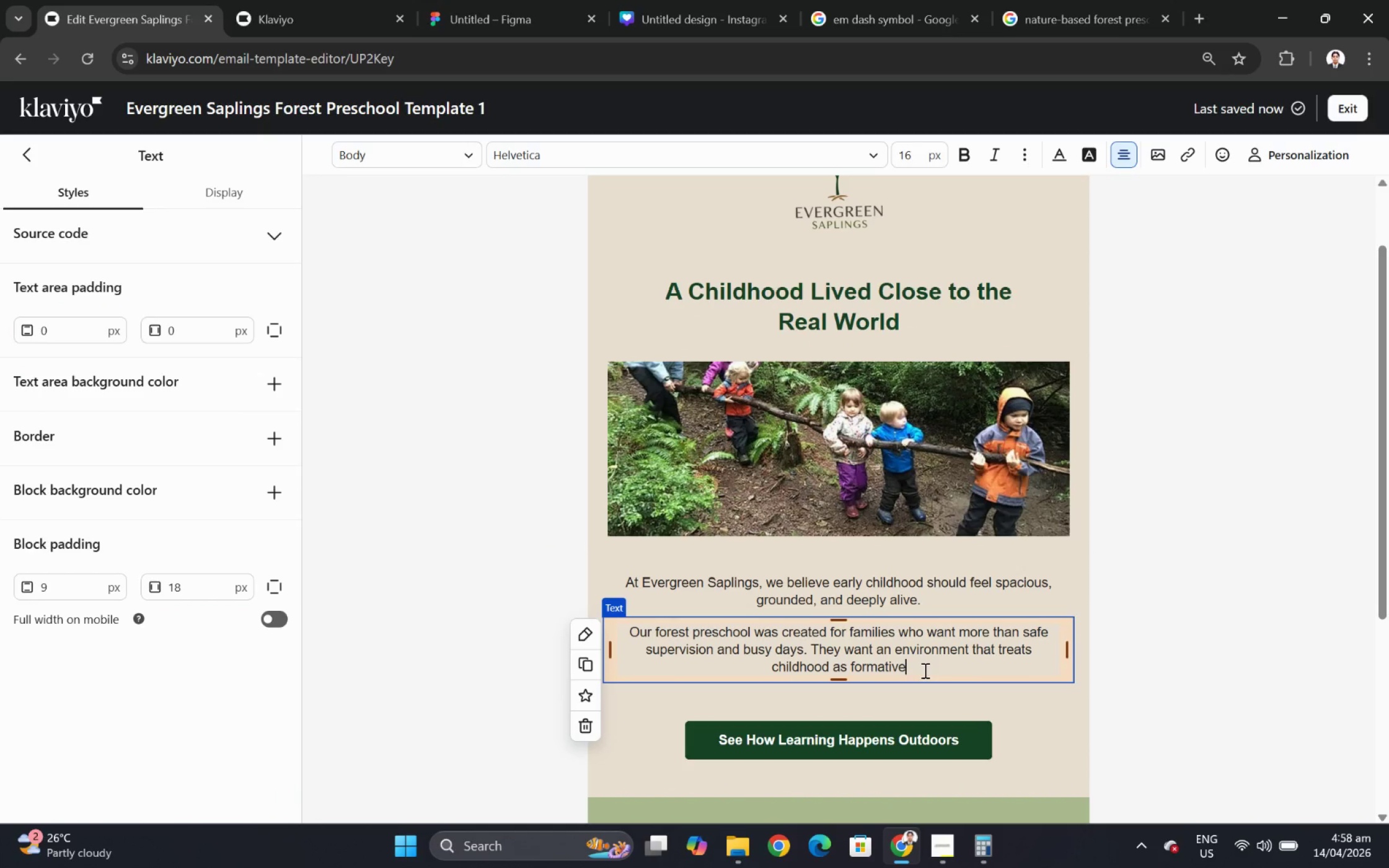 
key(Space)
 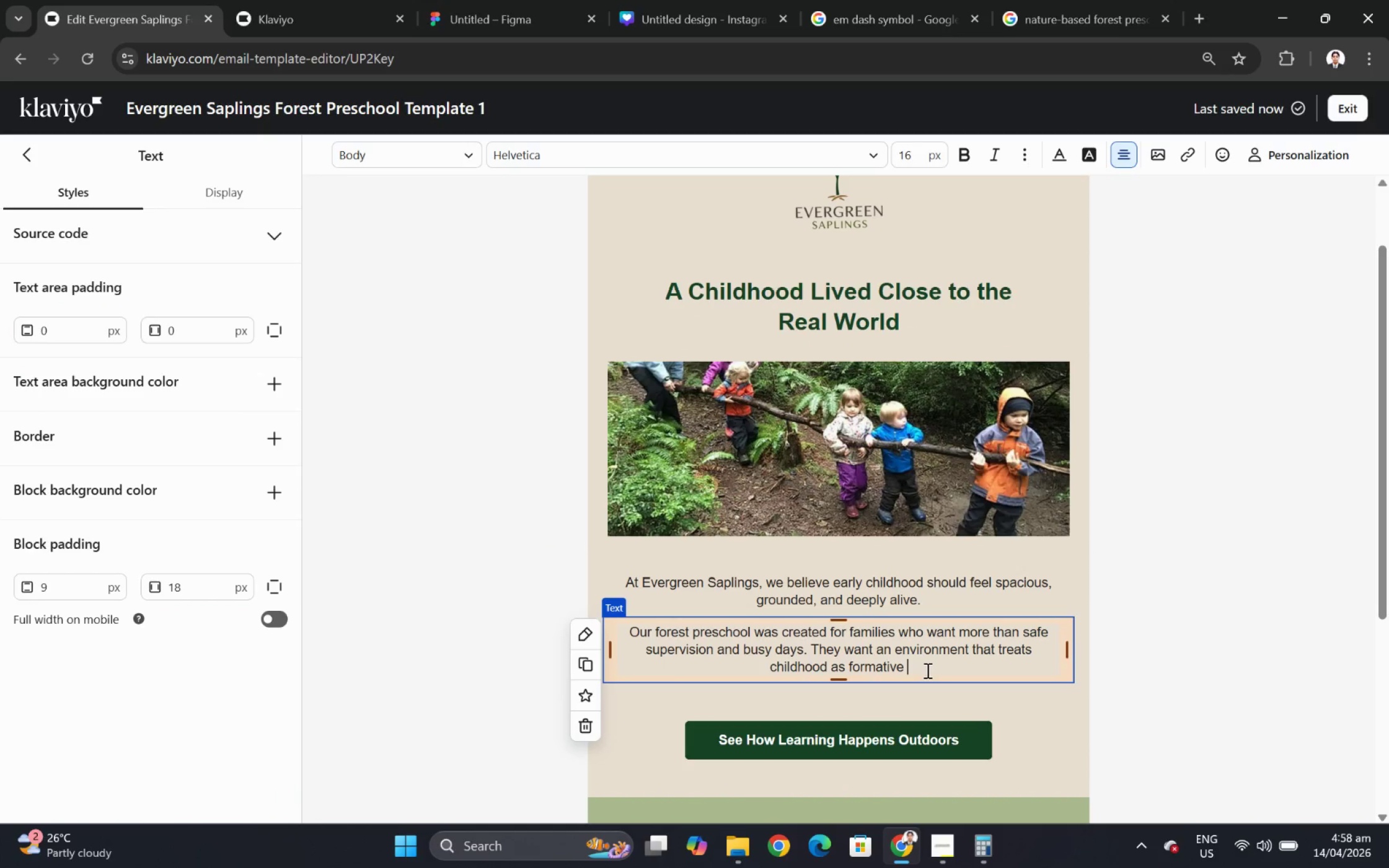 
key(Control+V)
 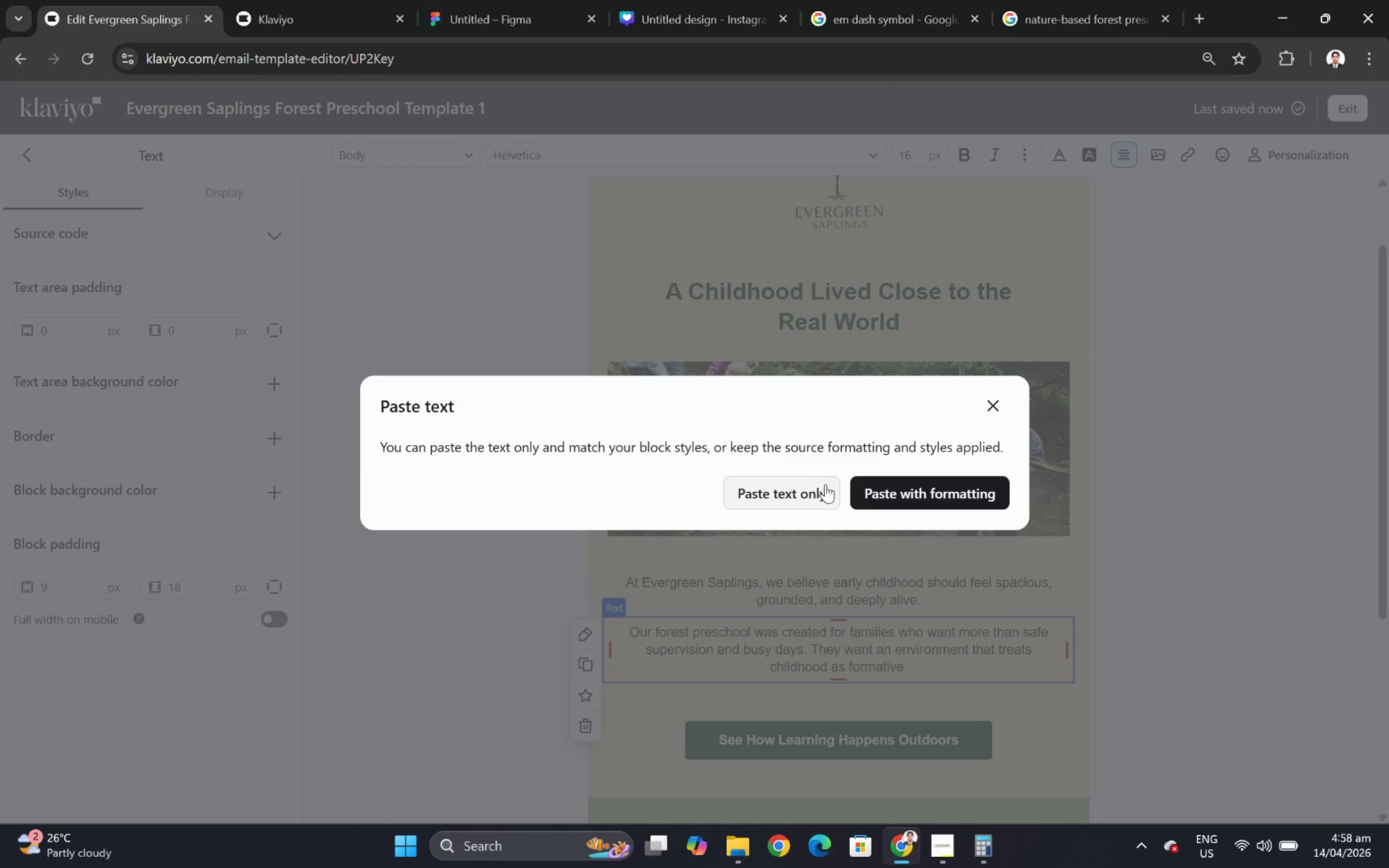 
left_click([806, 475])
 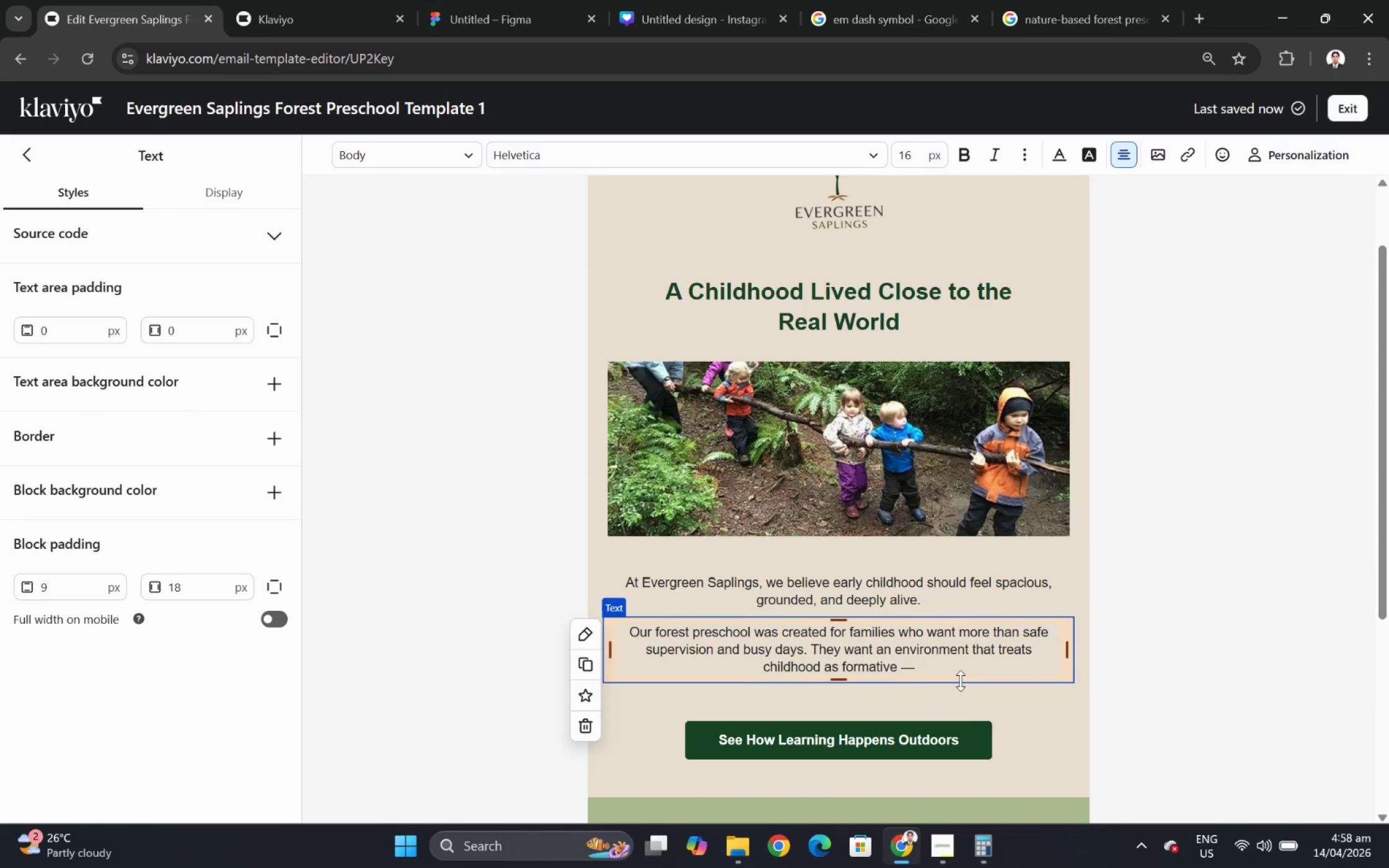 
left_click([950, 670])
 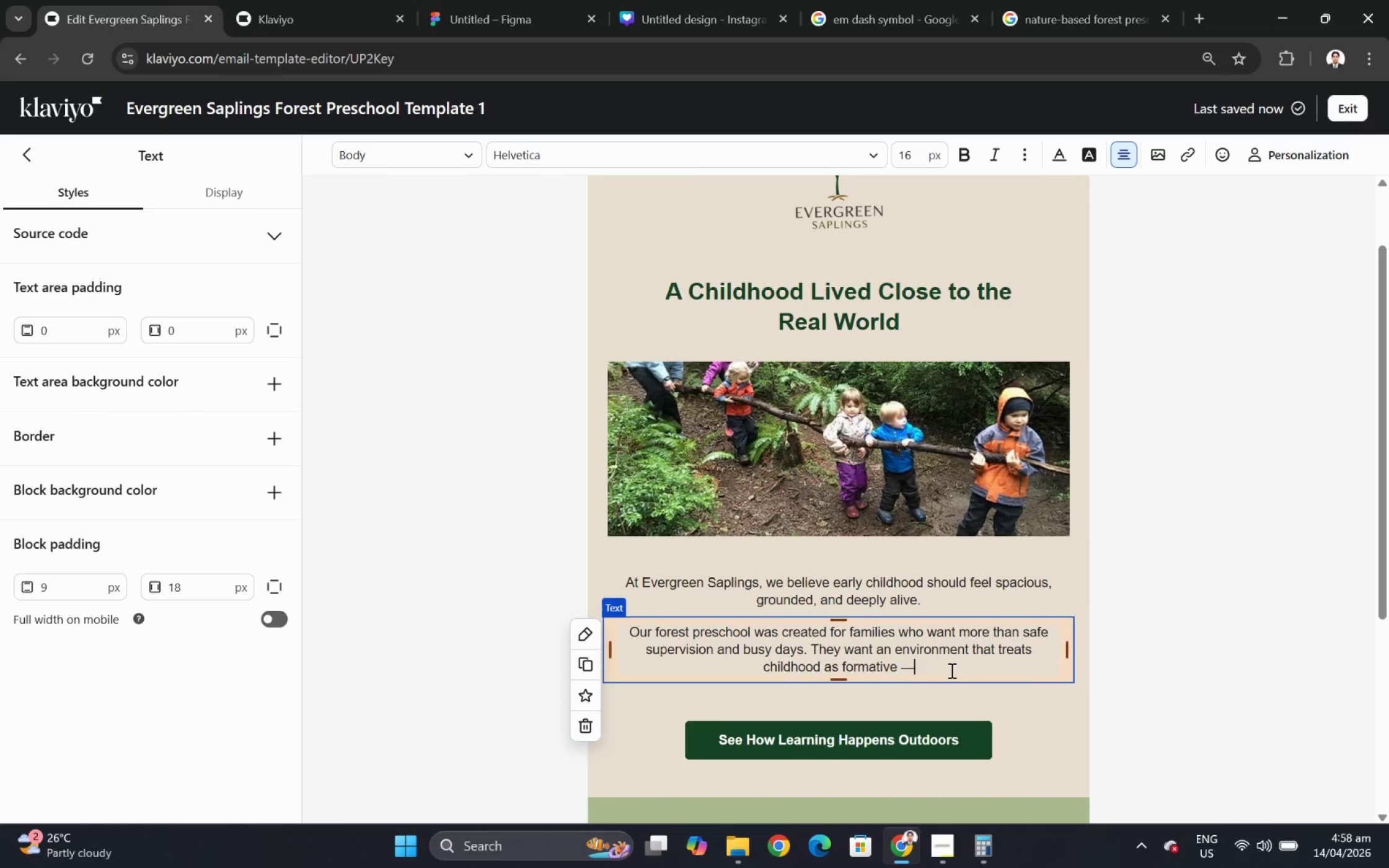 
key(Space)
 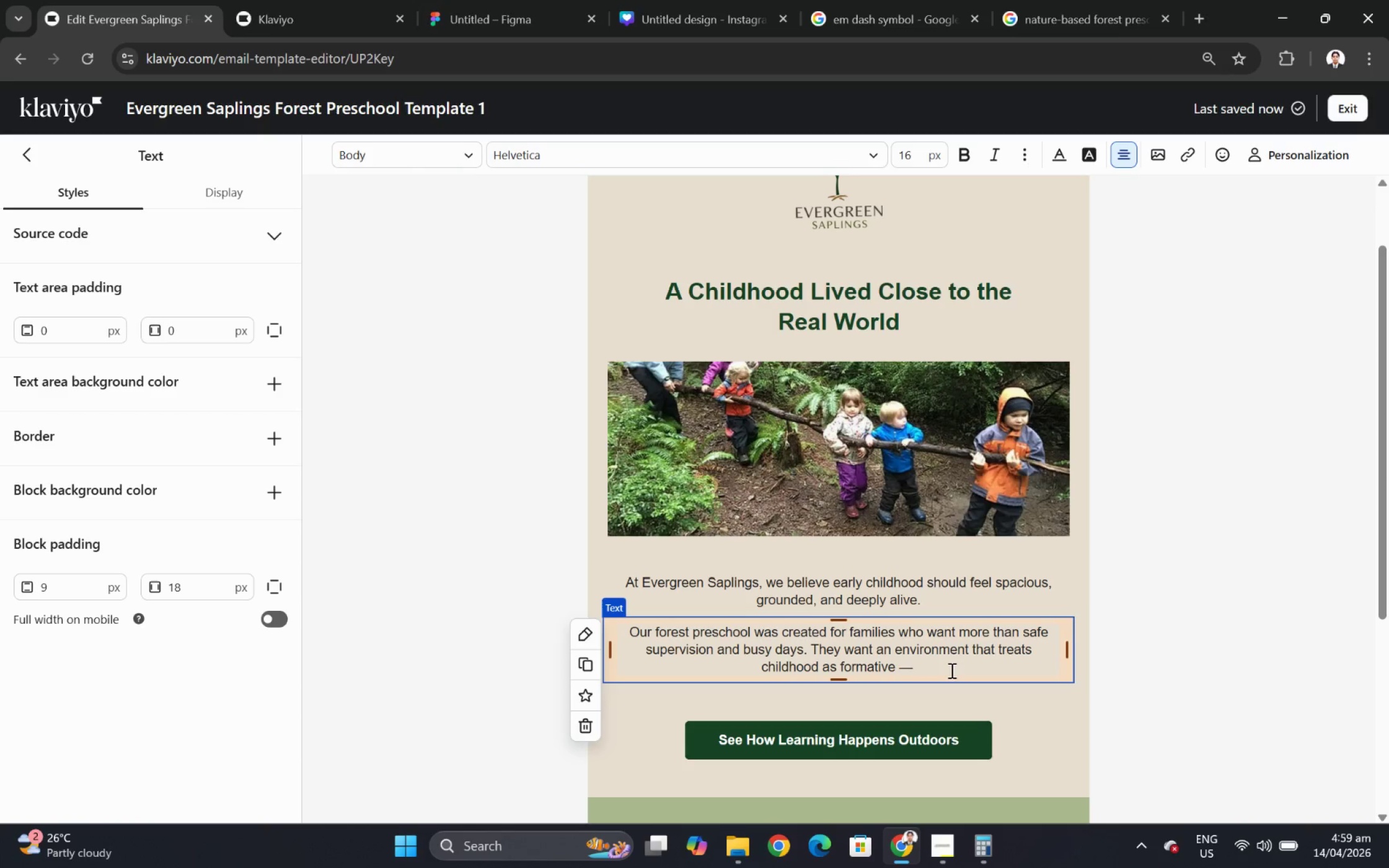 
wait(5.24)
 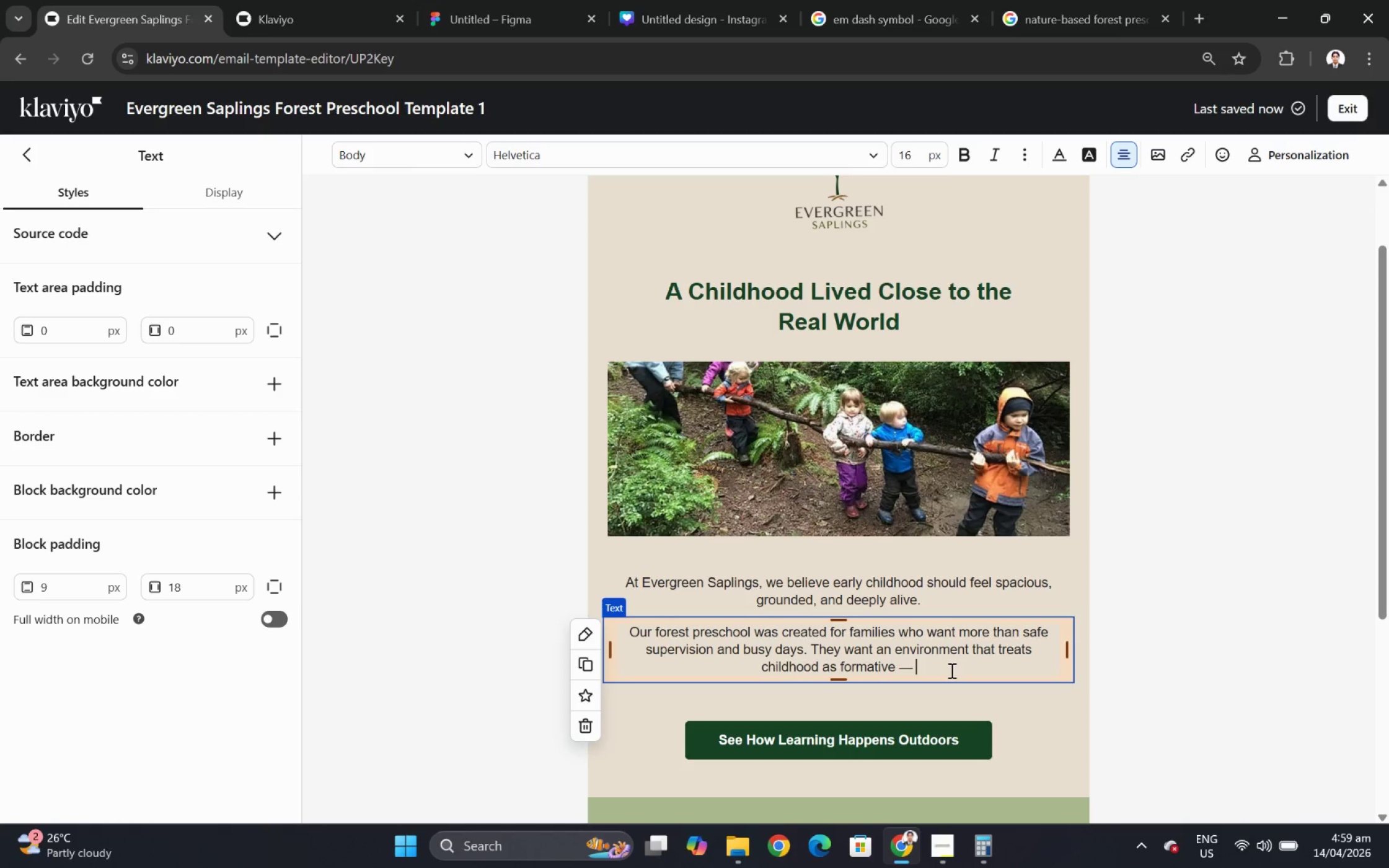 
type(a place whee confidence, judgement, cusriosity,)
 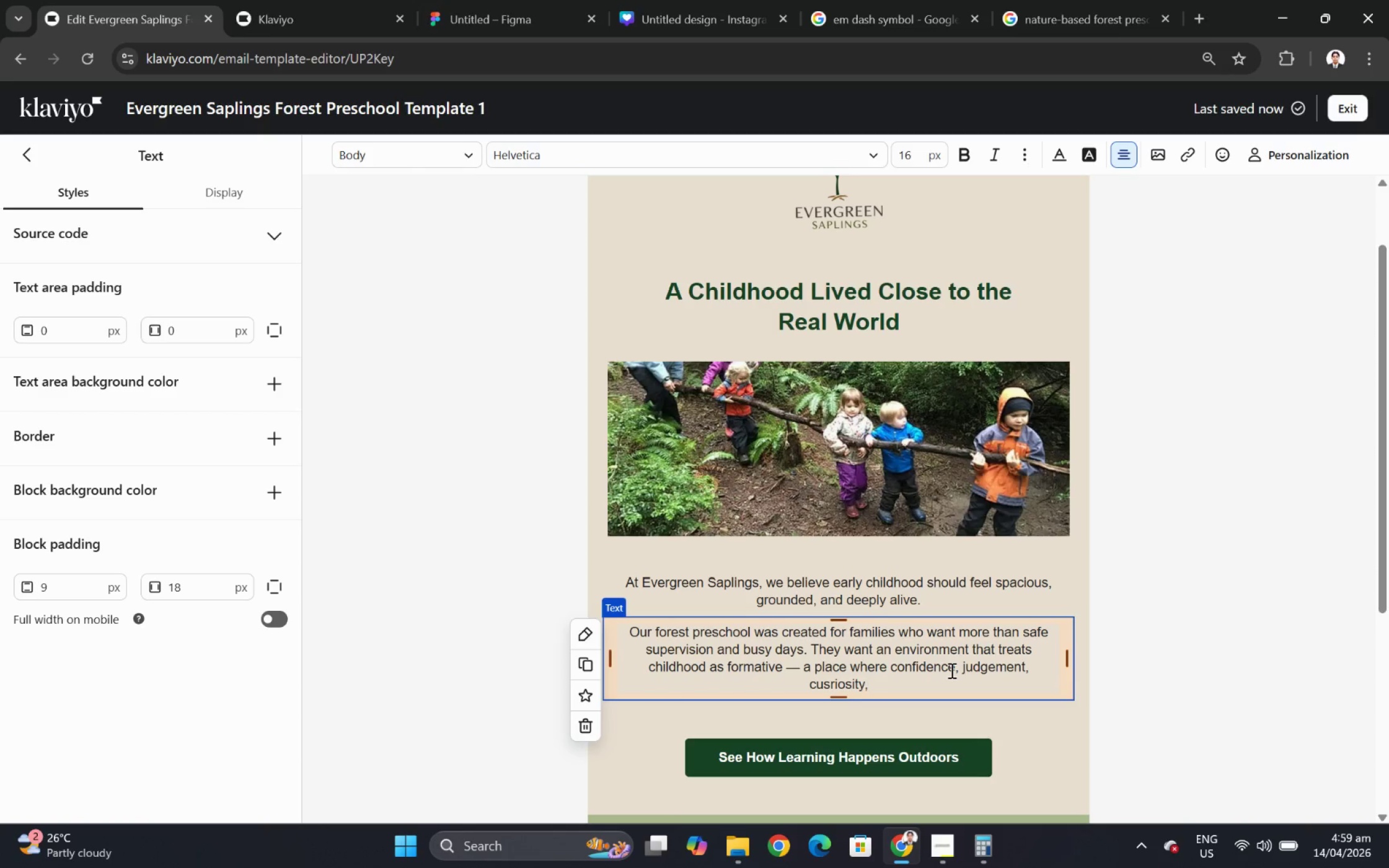 
left_click_drag(start_coordinate=[825, 681], to_coordinate=[828, 681])
 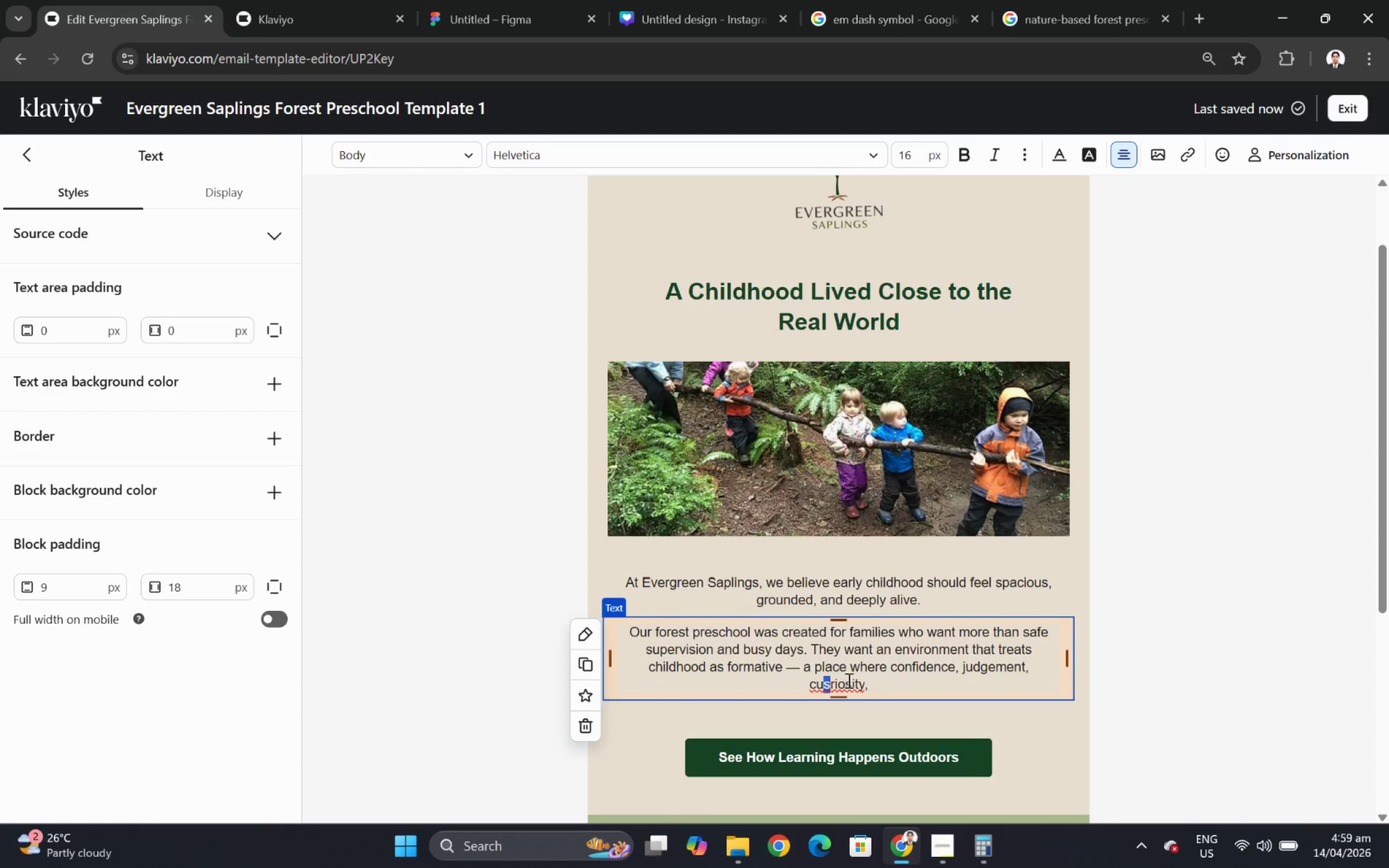 
key(Backspace)
 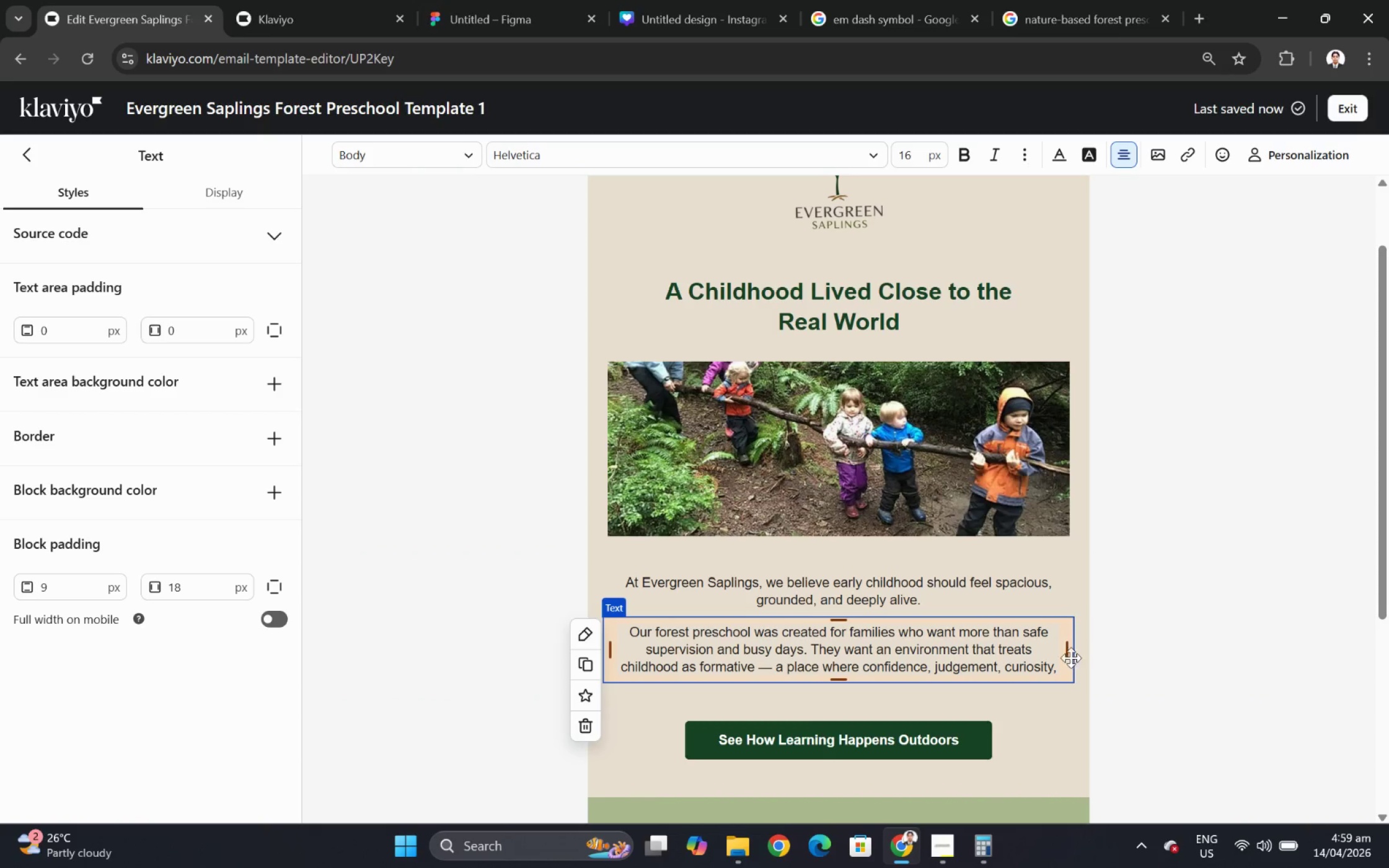 
left_click([1056, 668])
 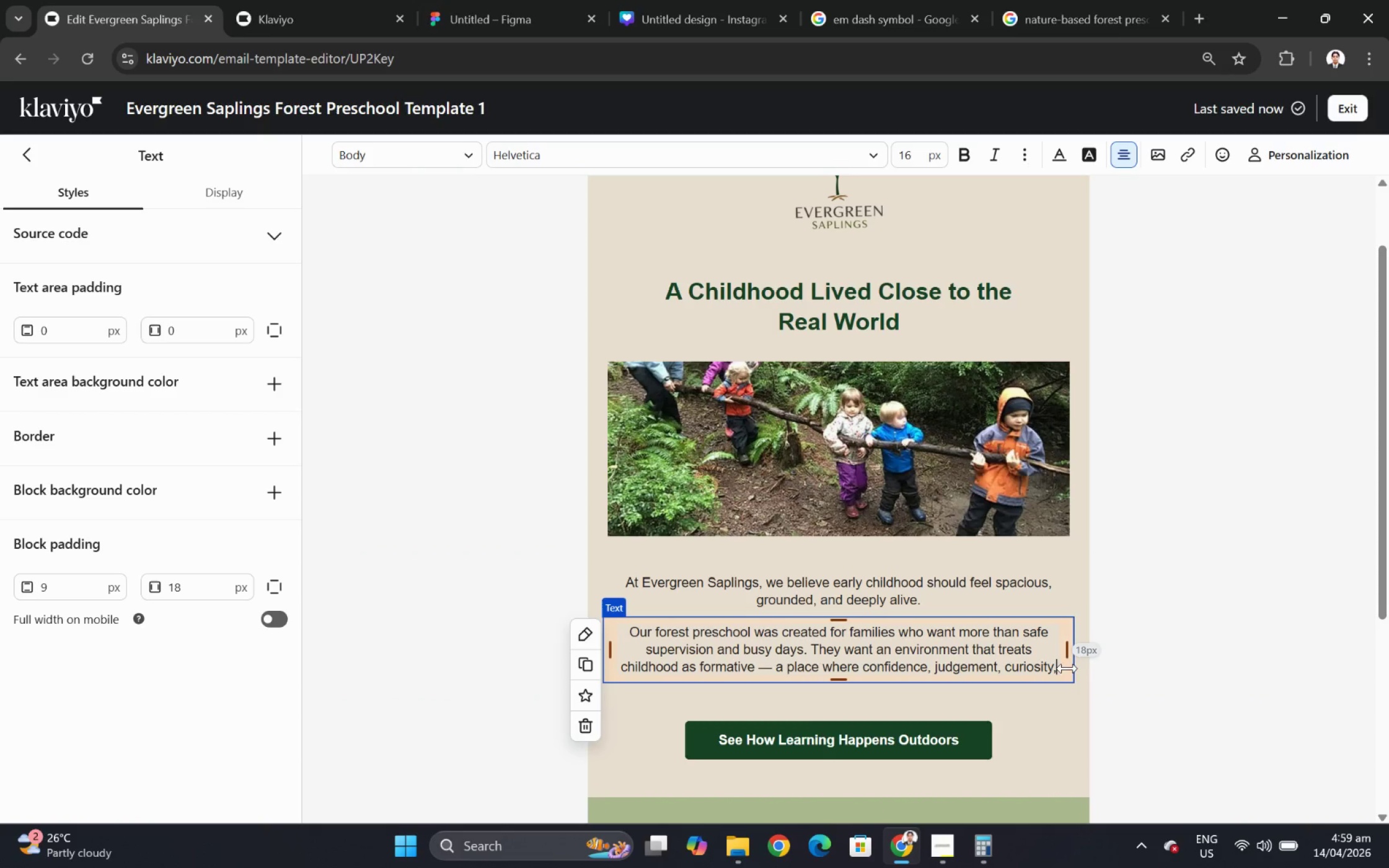 
type( adn)
key(Backspace)
key(Backspace)
type(nd resilience are buily)
key(Backspace)
type(t through meaningful exeren)
key(Backspace)
key(Backspace)
type(ience rather than constant instruction.)
 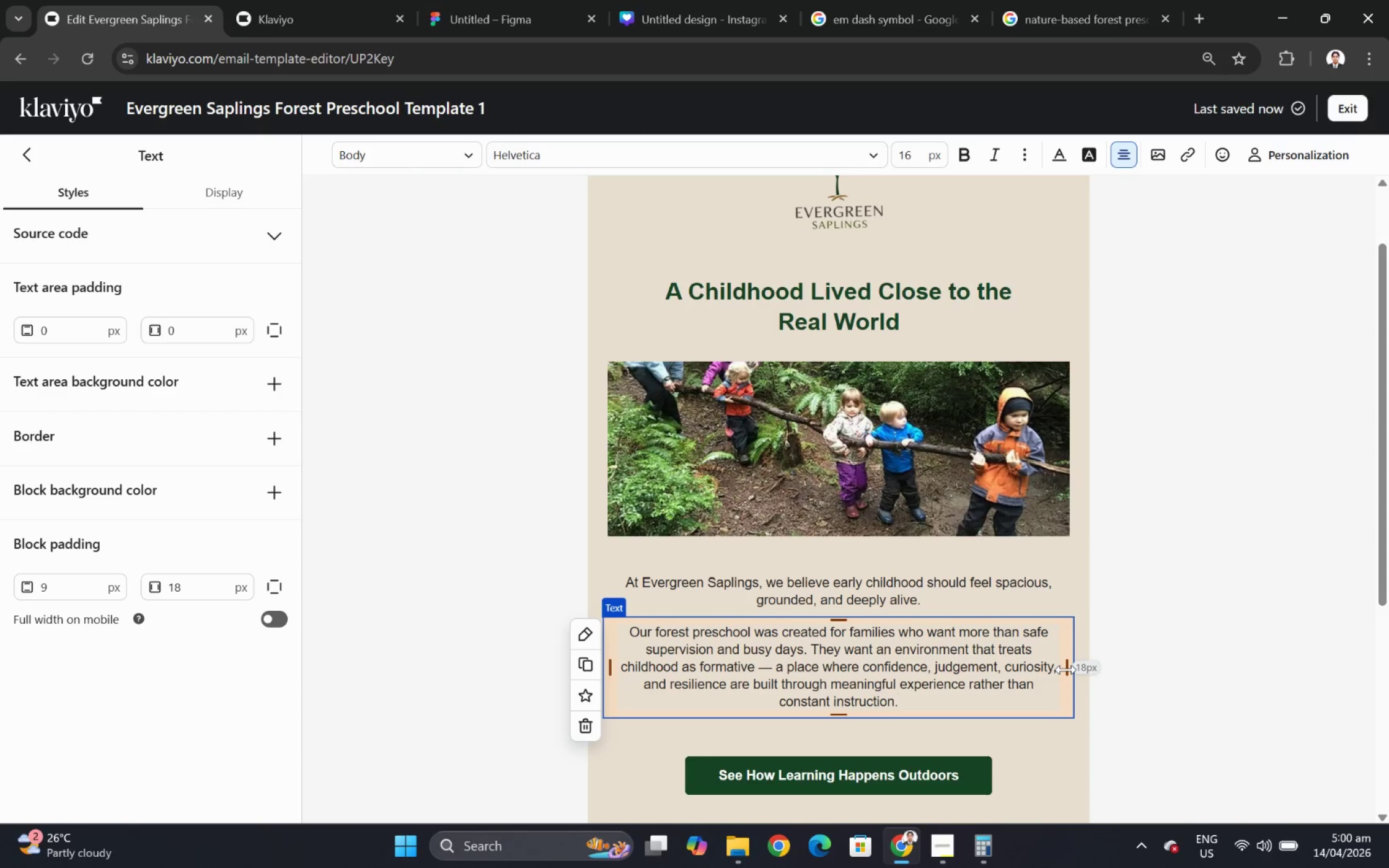 
hold_key(key=P, duration=0.32)
 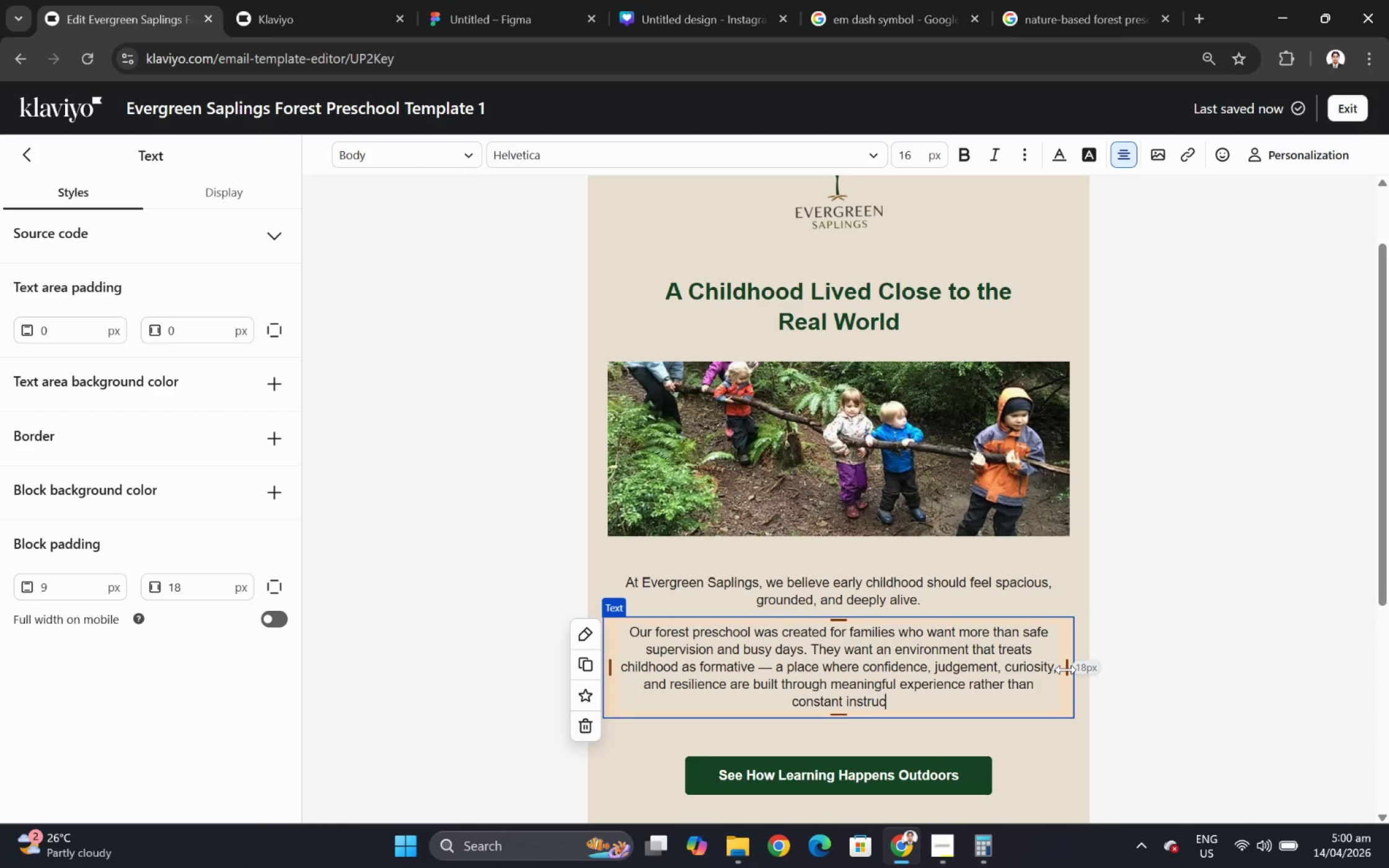 
left_click([1147, 698])
 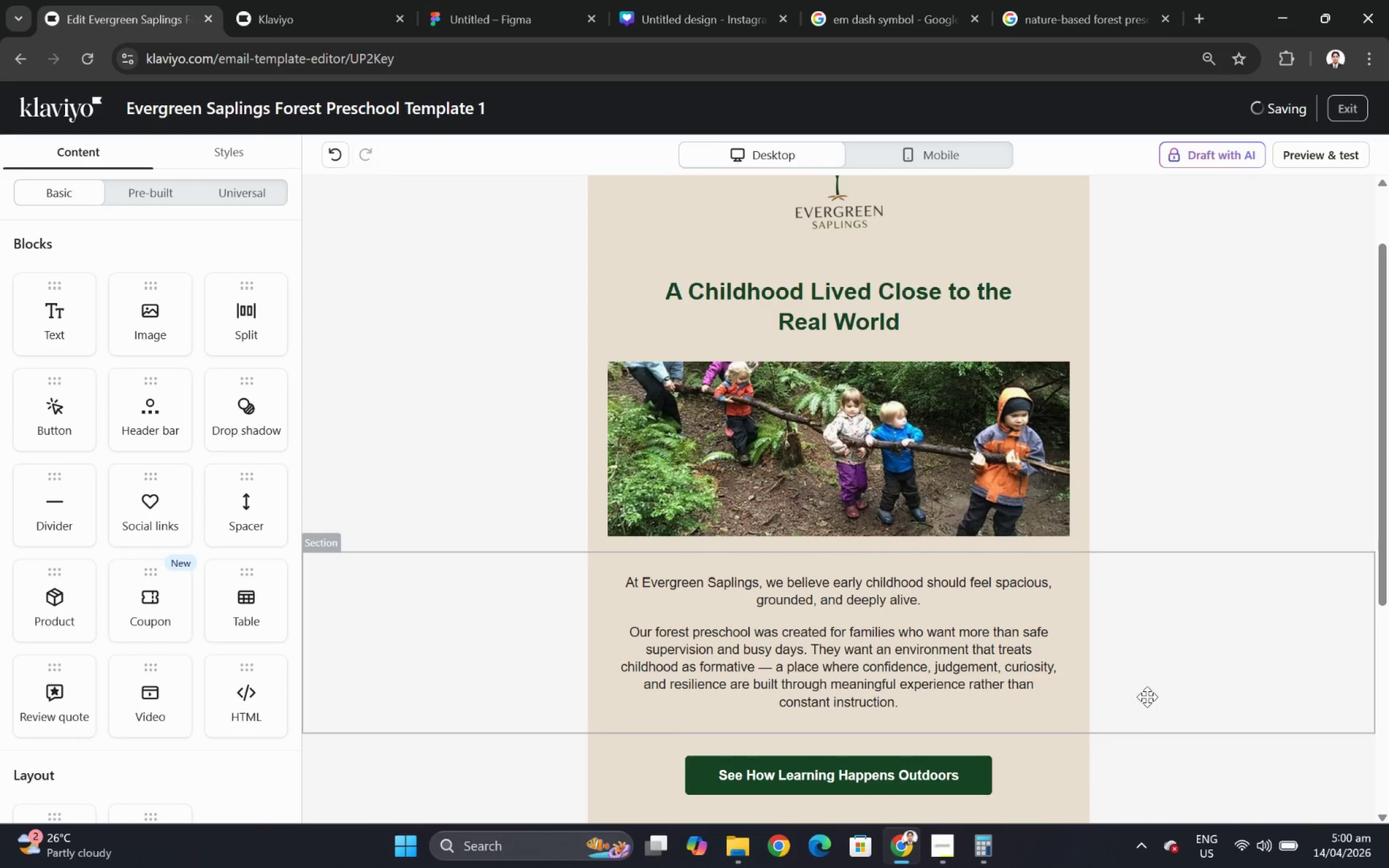 
scroll: coordinate [1147, 696], scroll_direction: down, amount: 2.0
 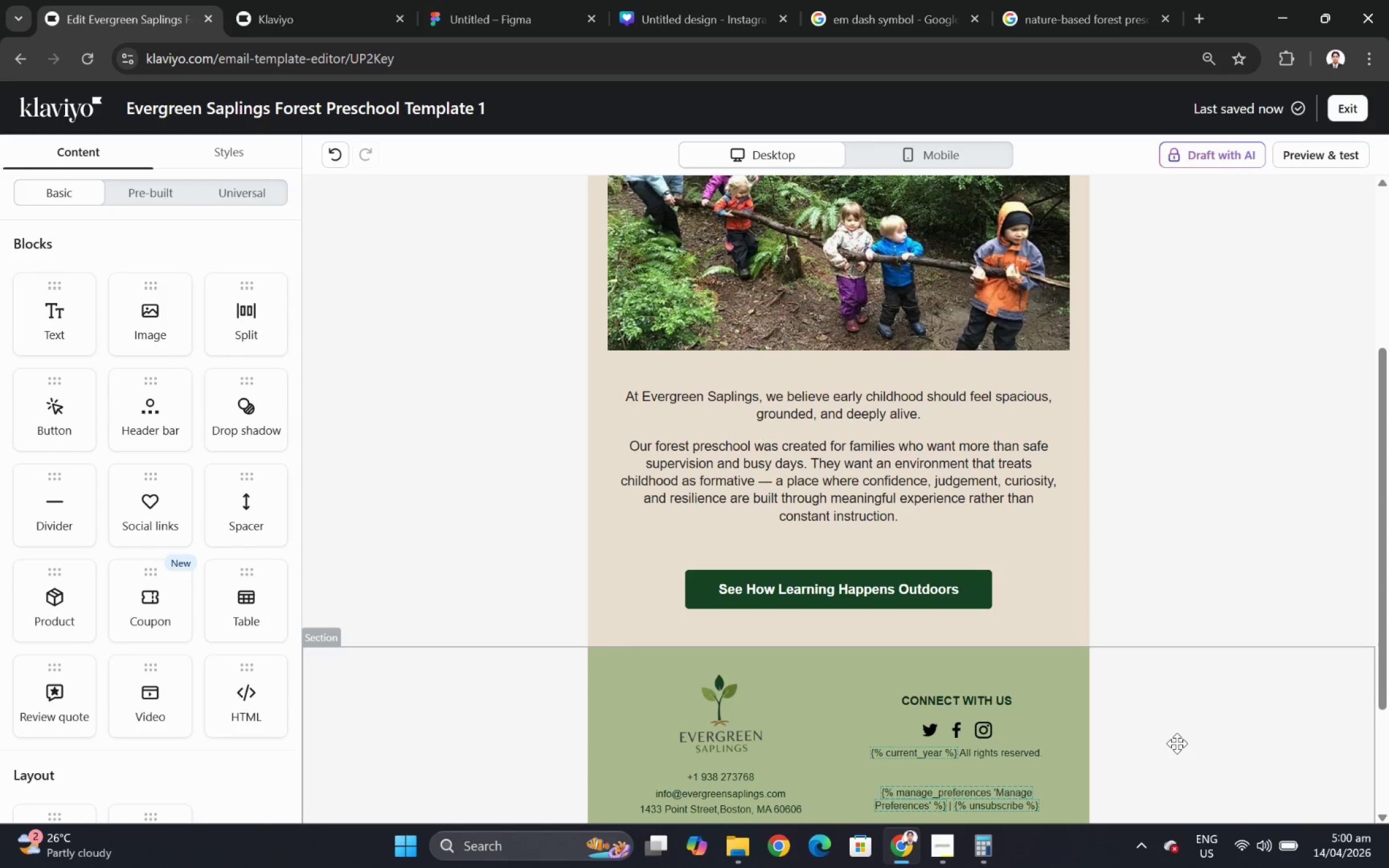 
wait(16.33)
 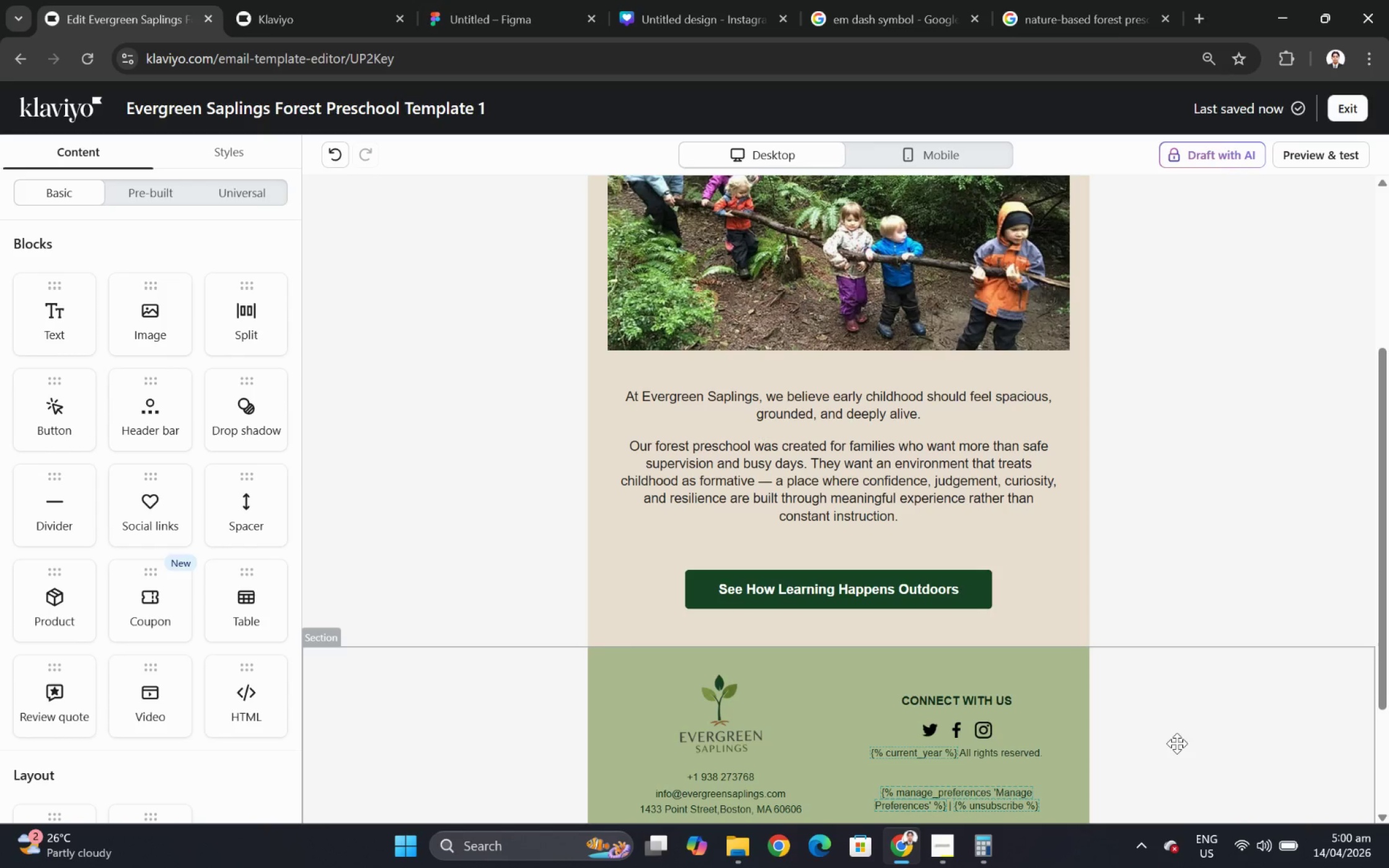 
scroll: coordinate [1240, 683], scroll_direction: up, amount: 3.0
 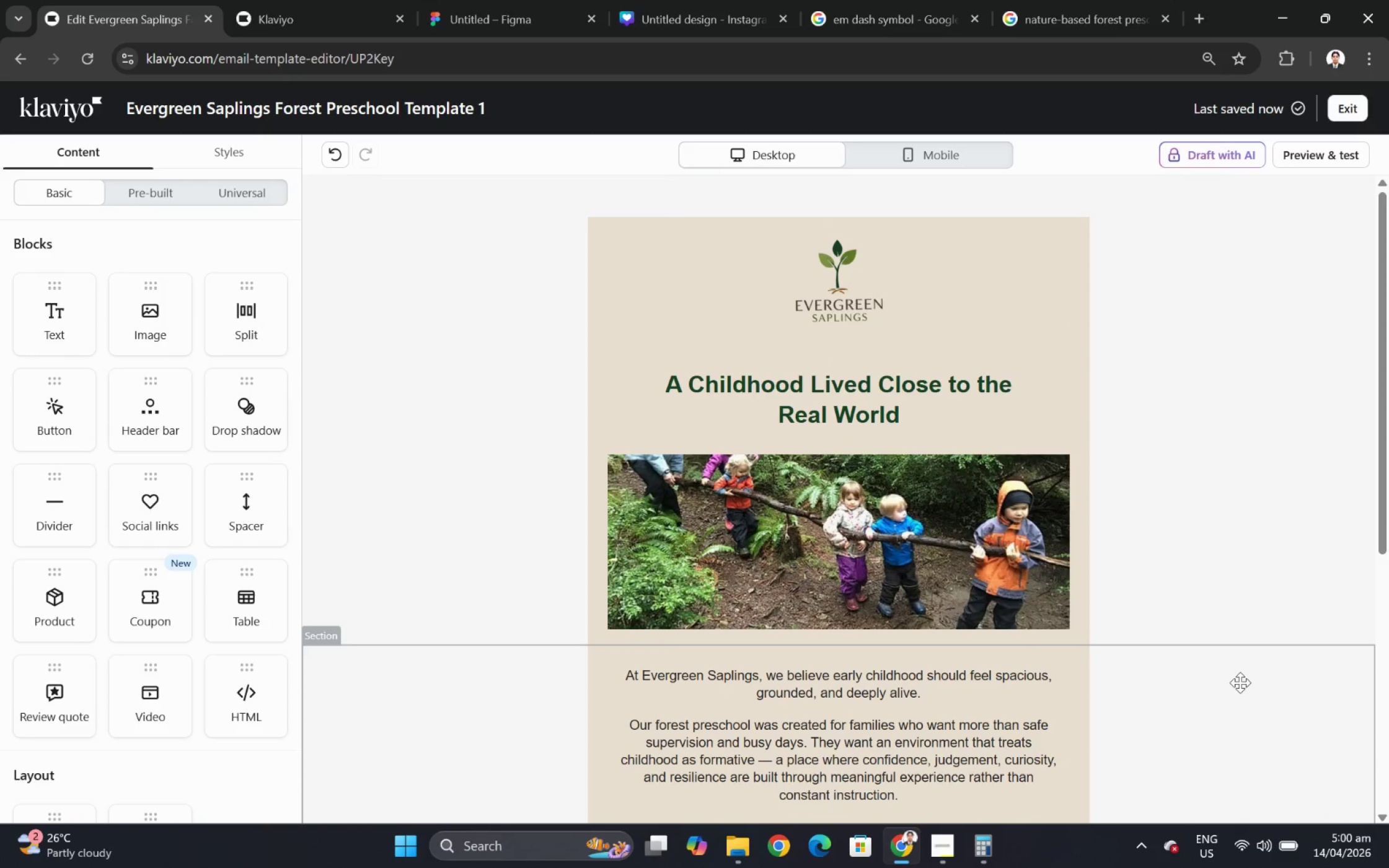 
scroll: coordinate [1240, 679], scroll_direction: down, amount: 3.0
 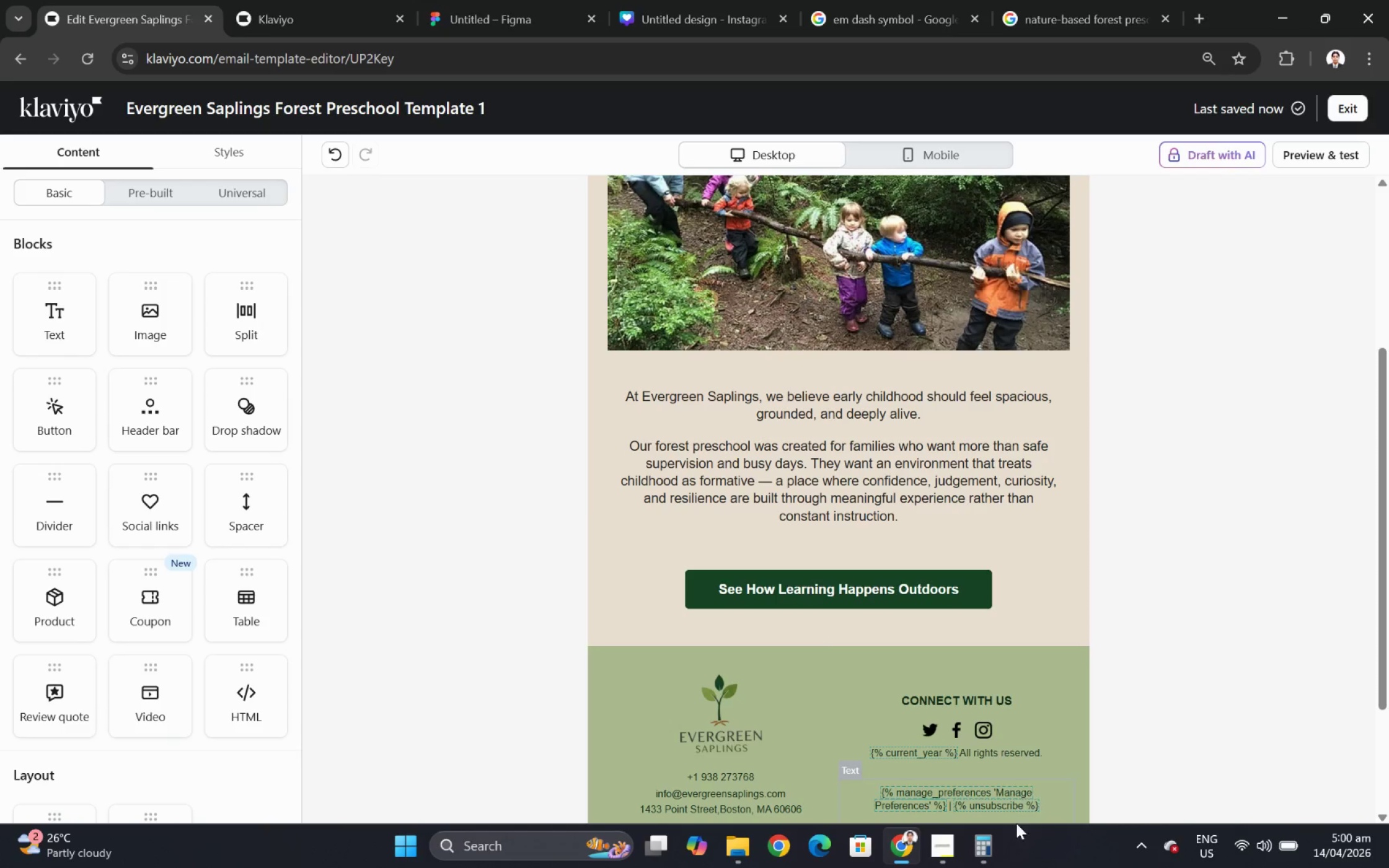 
left_click([934, 841])